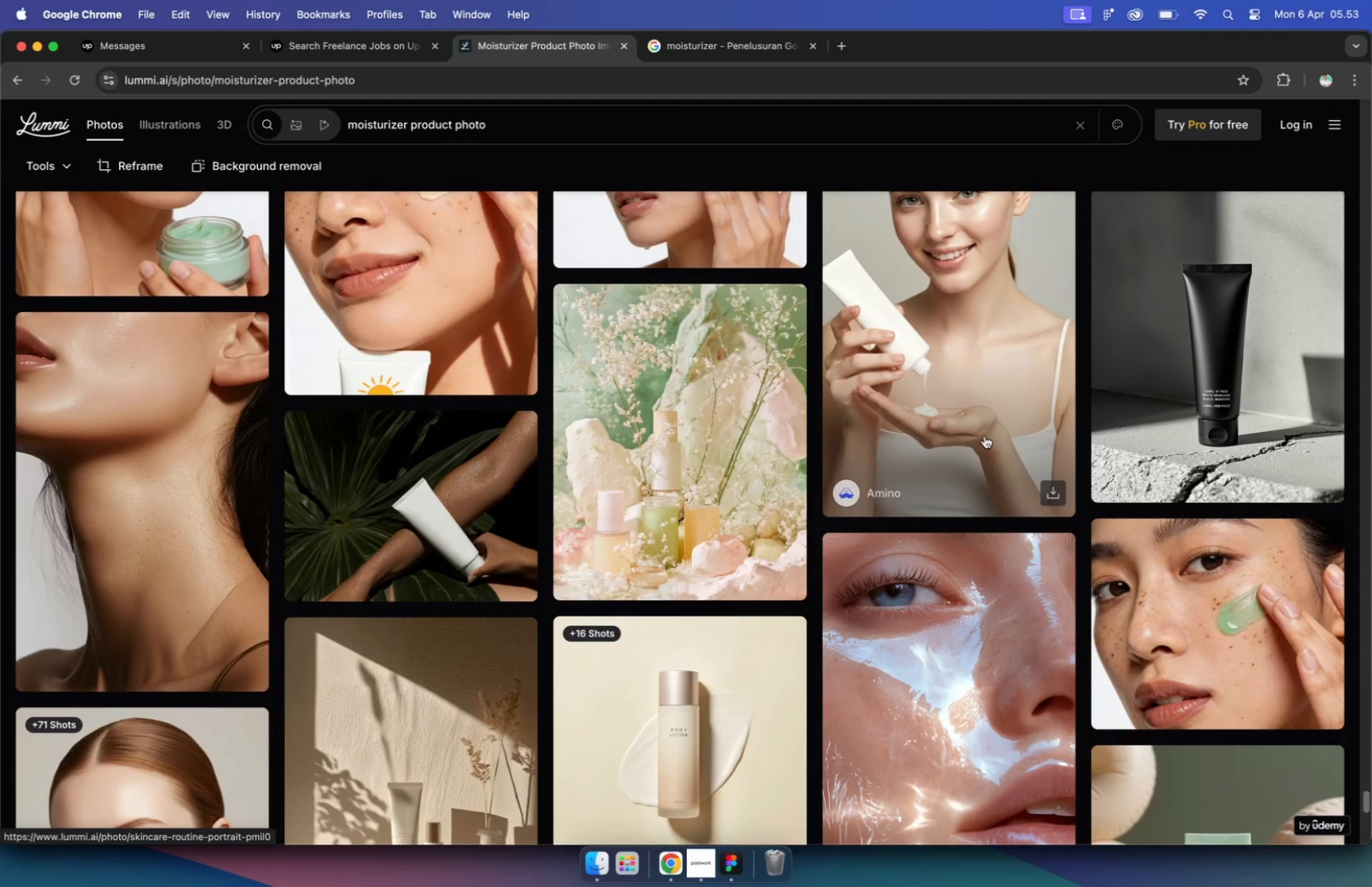 
scroll: coordinate [985, 436], scroll_direction: down, amount: 25.0
 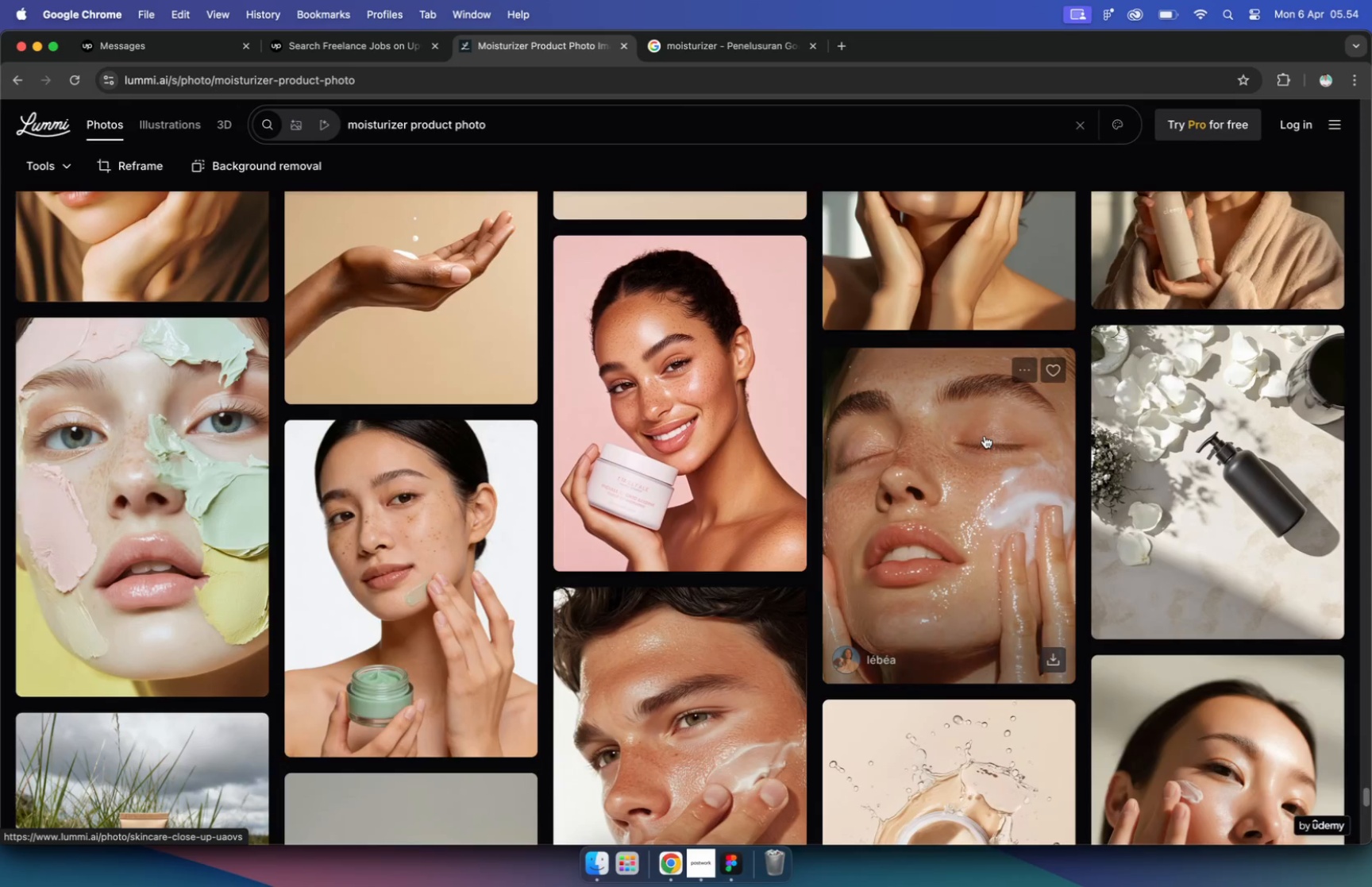 
scroll: coordinate [772, 426], scroll_direction: up, amount: 6.0
 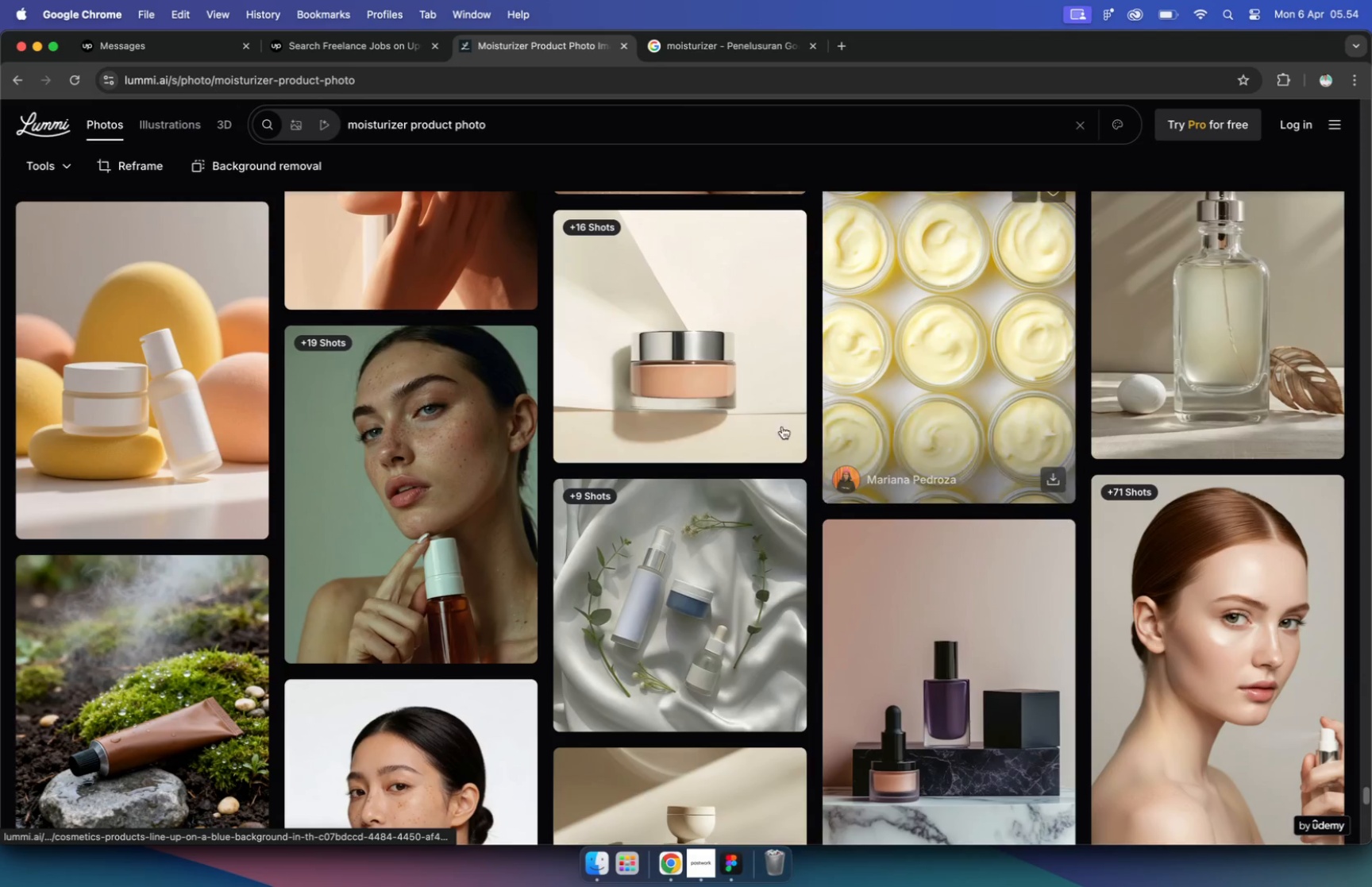 
scroll: coordinate [774, 425], scroll_direction: down, amount: 79.0
 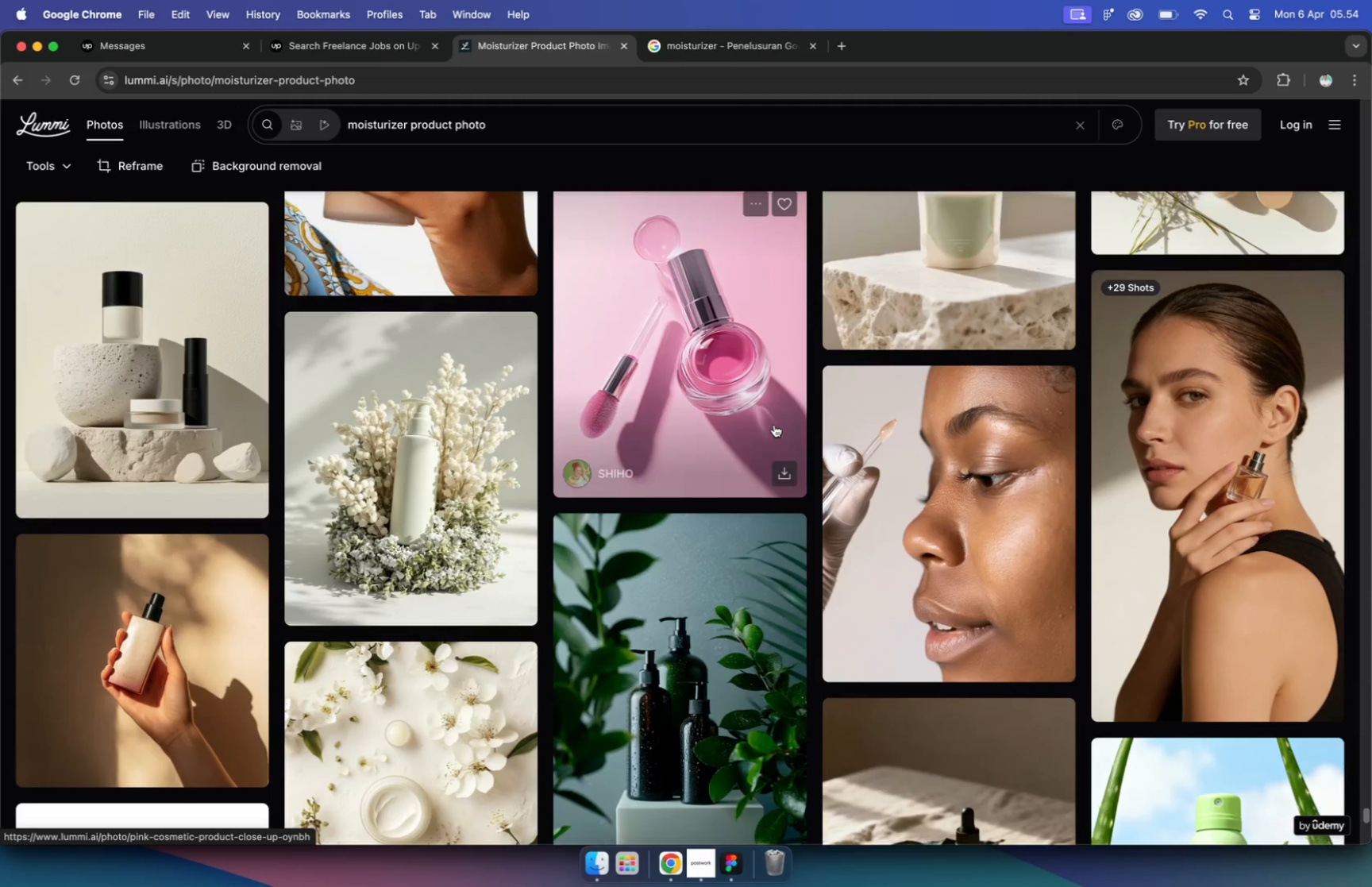 
scroll: coordinate [774, 425], scroll_direction: down, amount: 15.0
 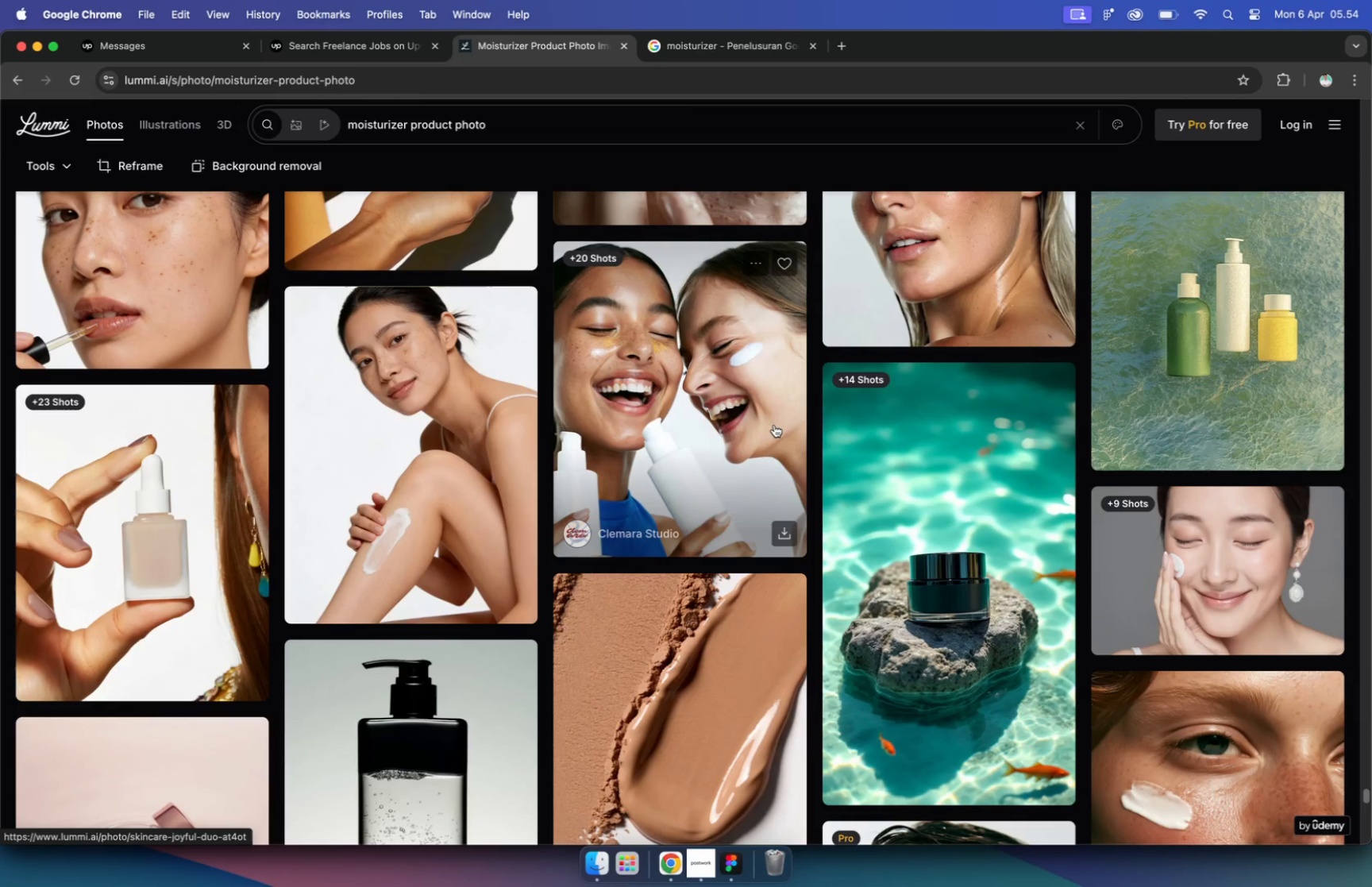 
double_click([784, 83])
 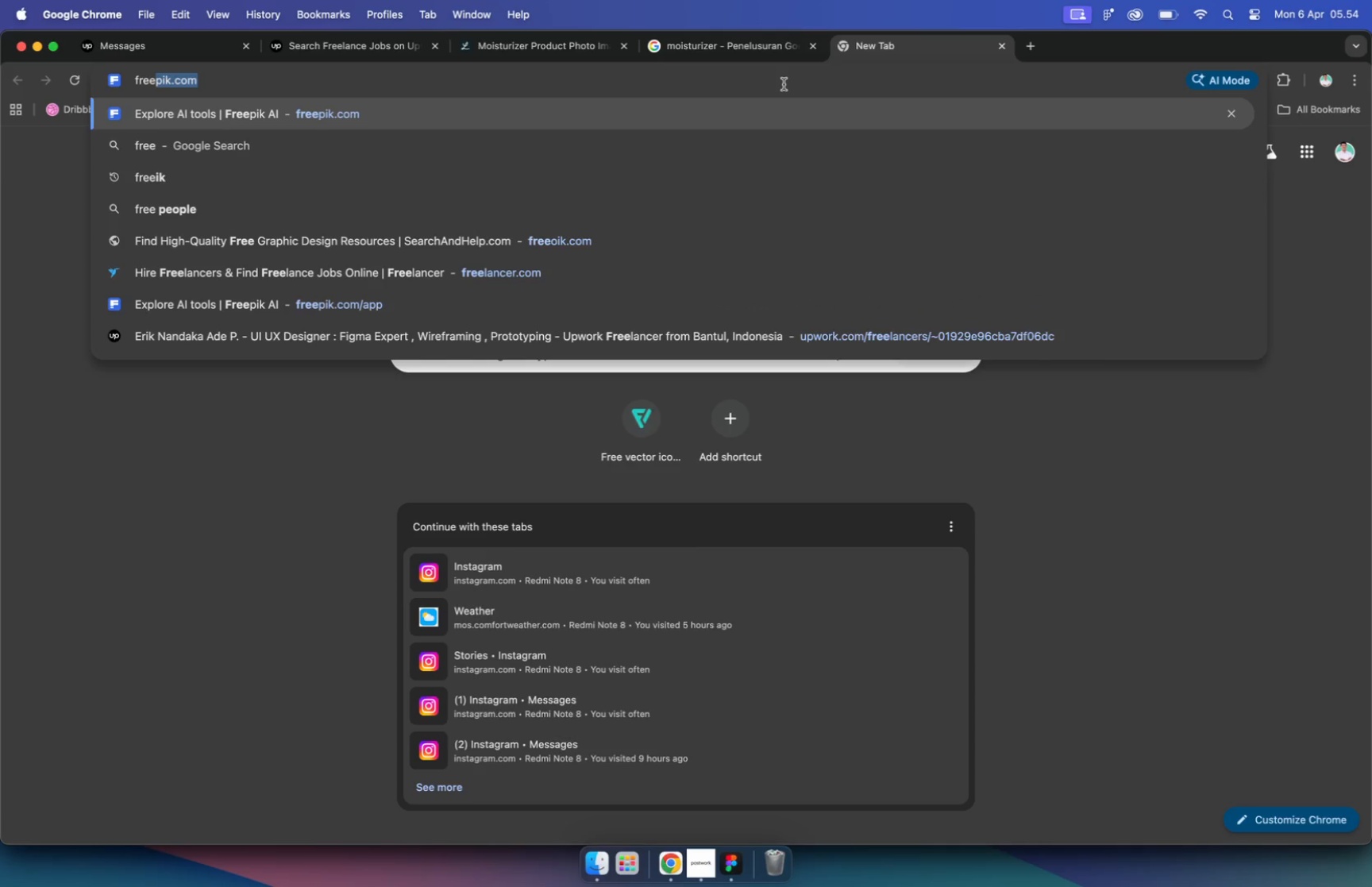 
type(free)
 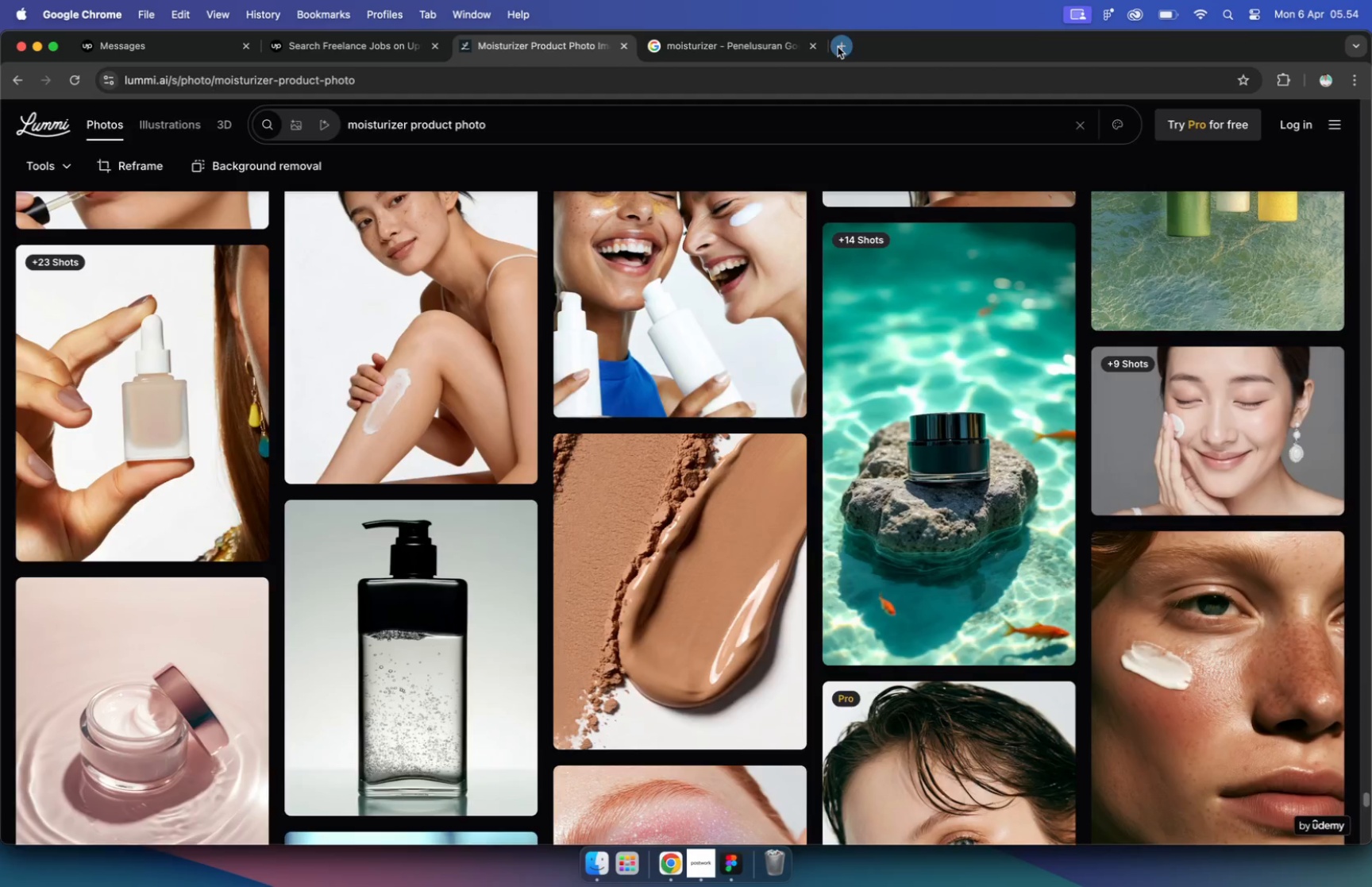 
key(Enter)
 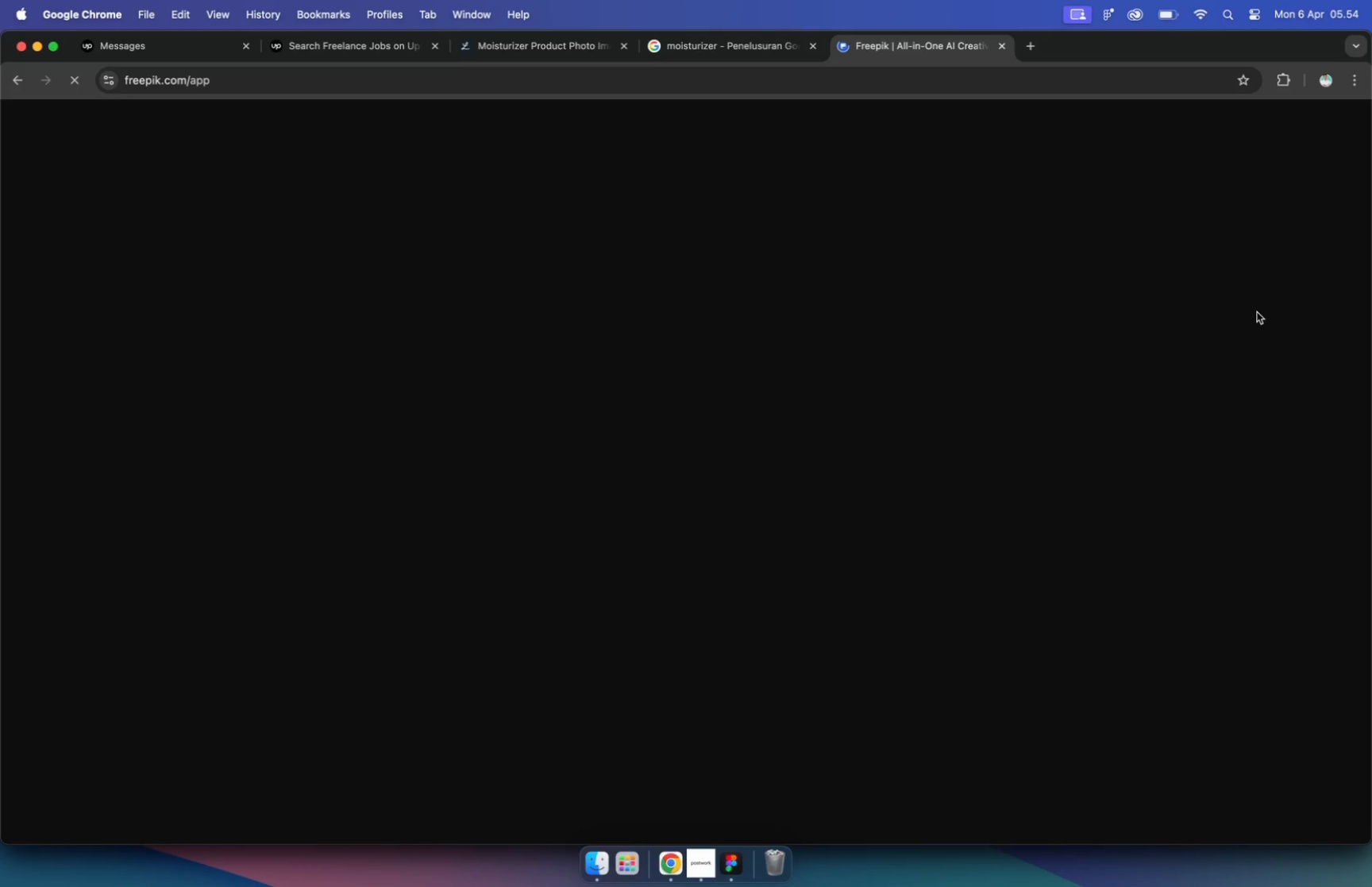 
wait(5.34)
 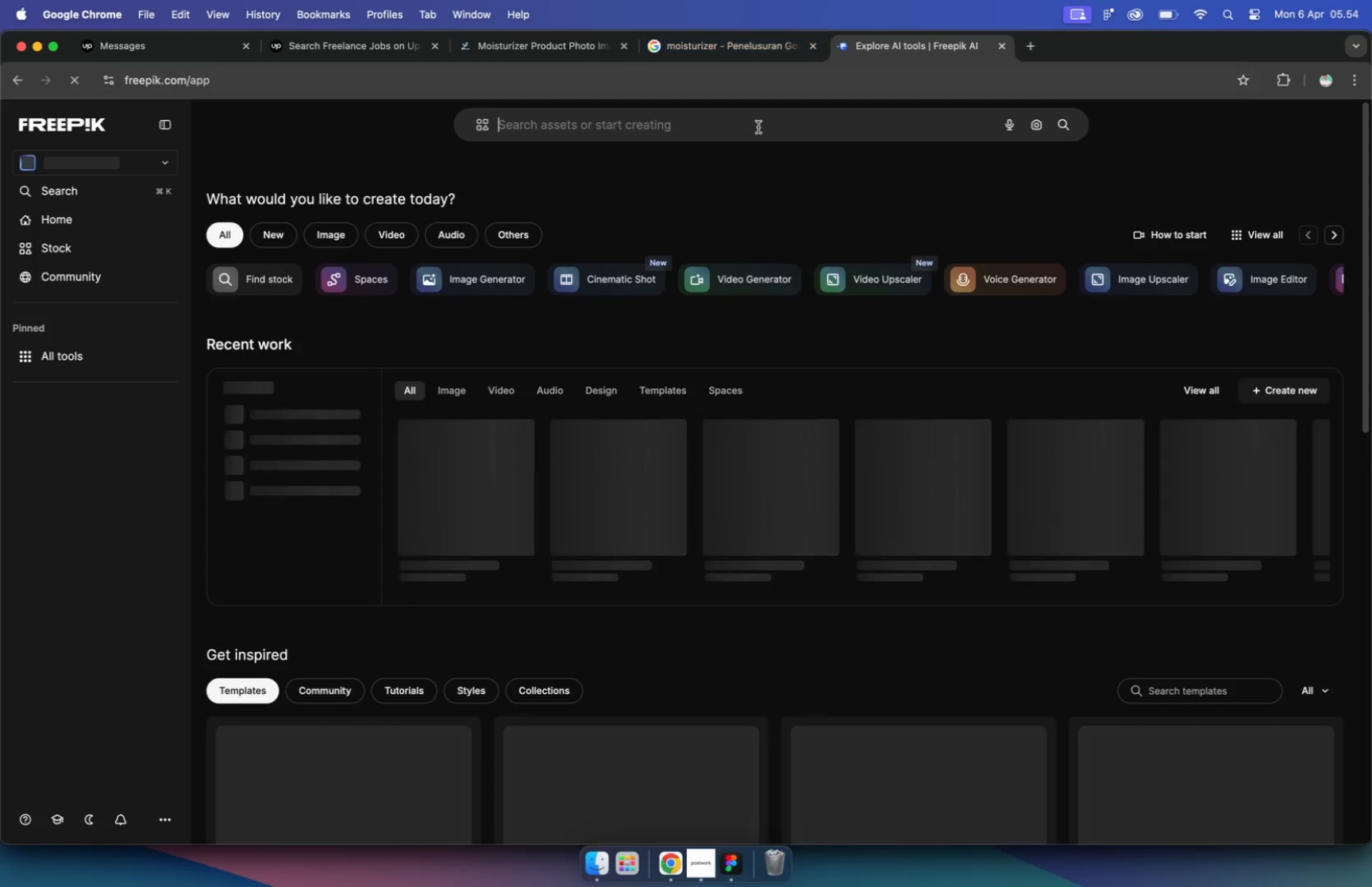 
left_click([606, 125])
 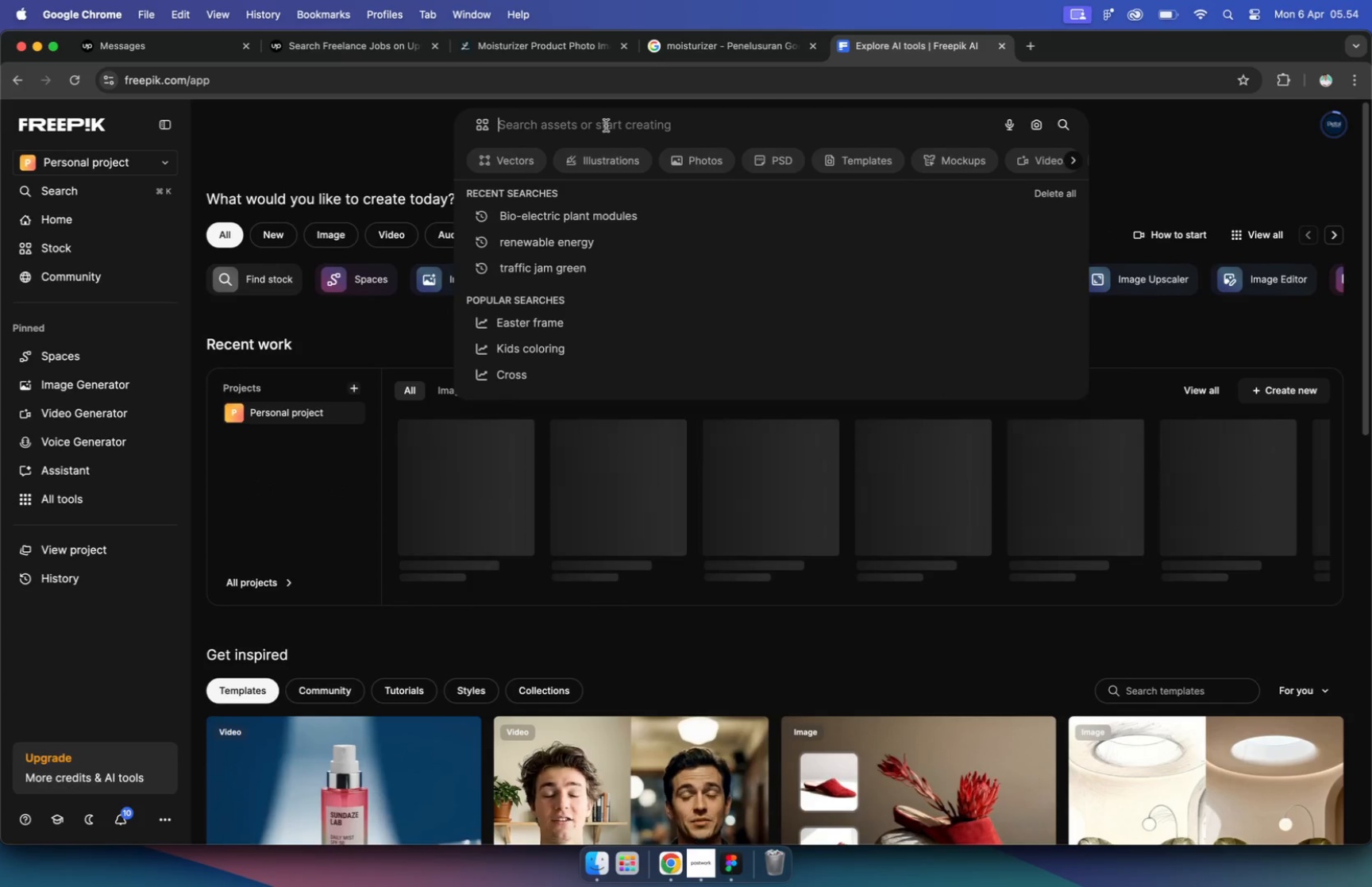 
key(Meta+V)
 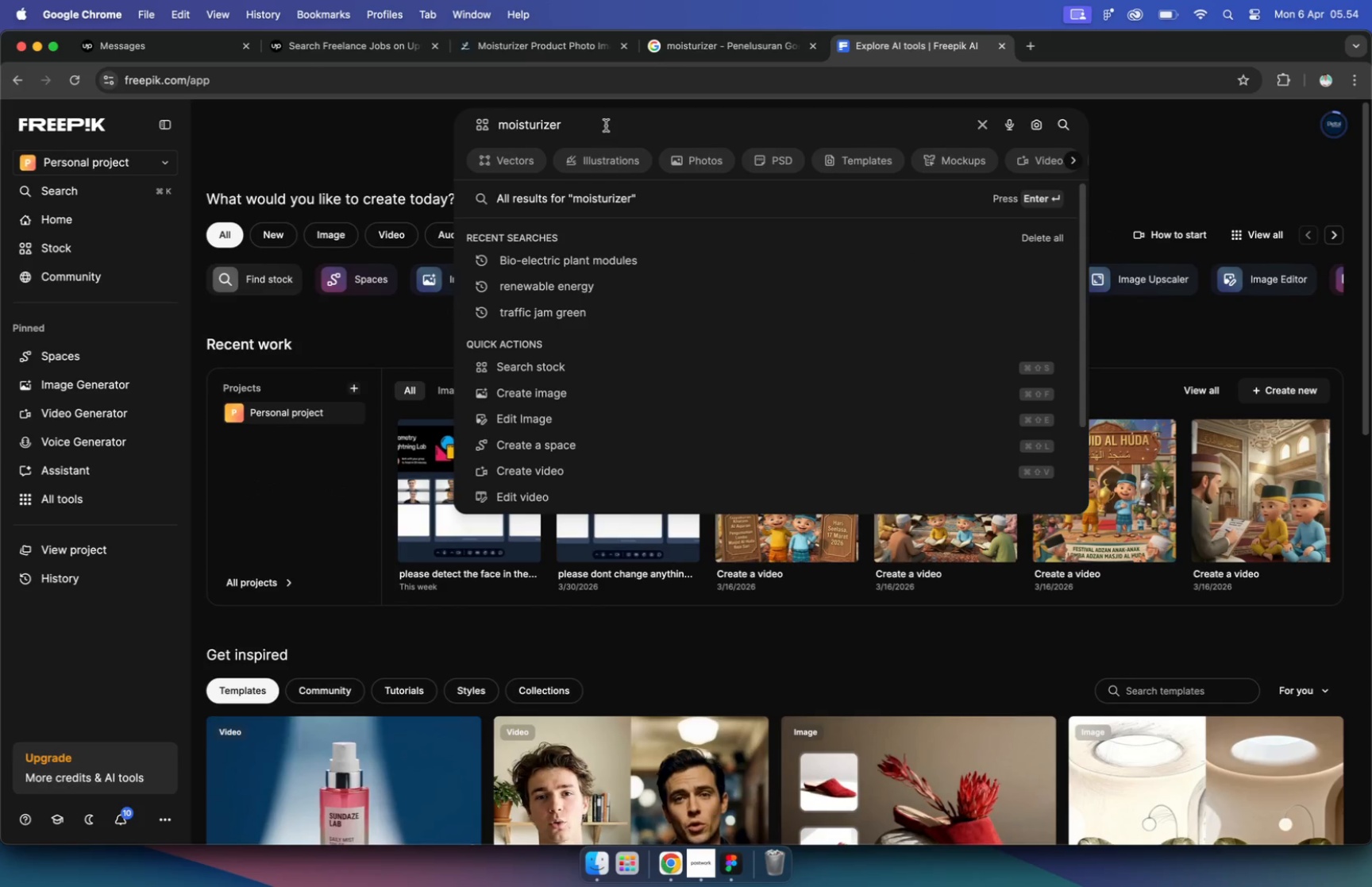 
key(Enter)
 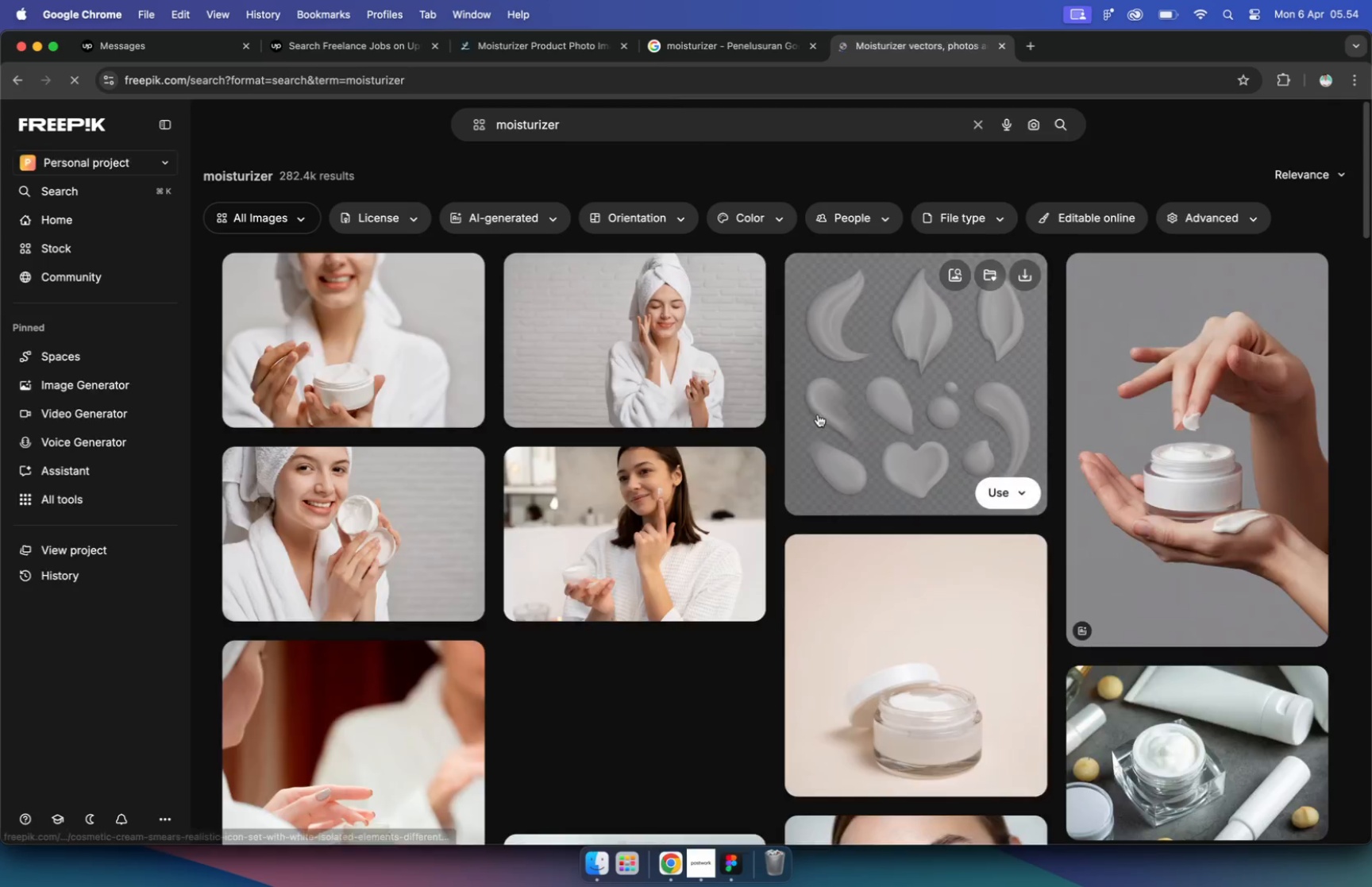 
scroll: coordinate [695, 307], scroll_direction: down, amount: 64.0
 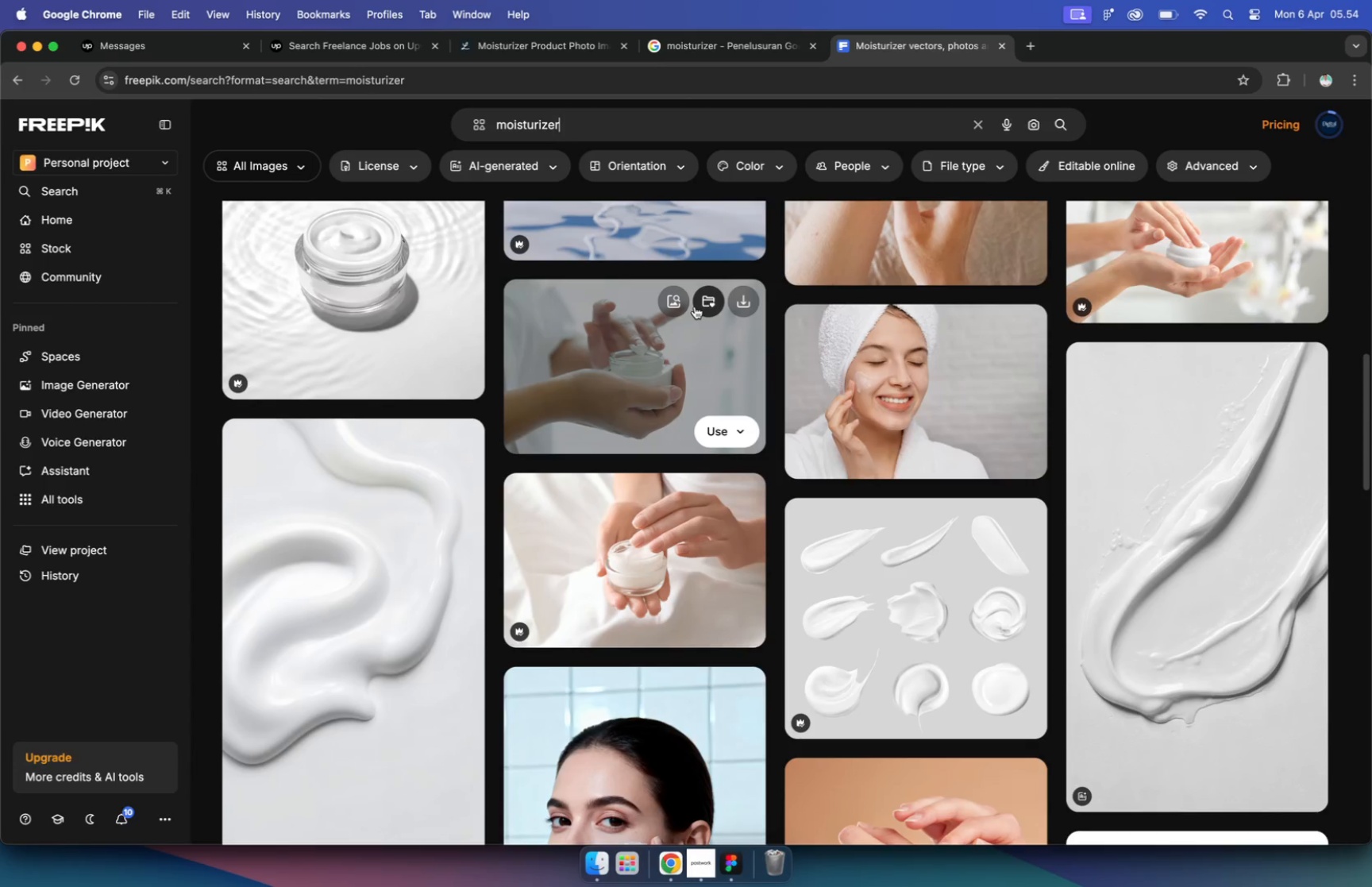 
scroll: coordinate [694, 308], scroll_direction: up, amount: 63.0
 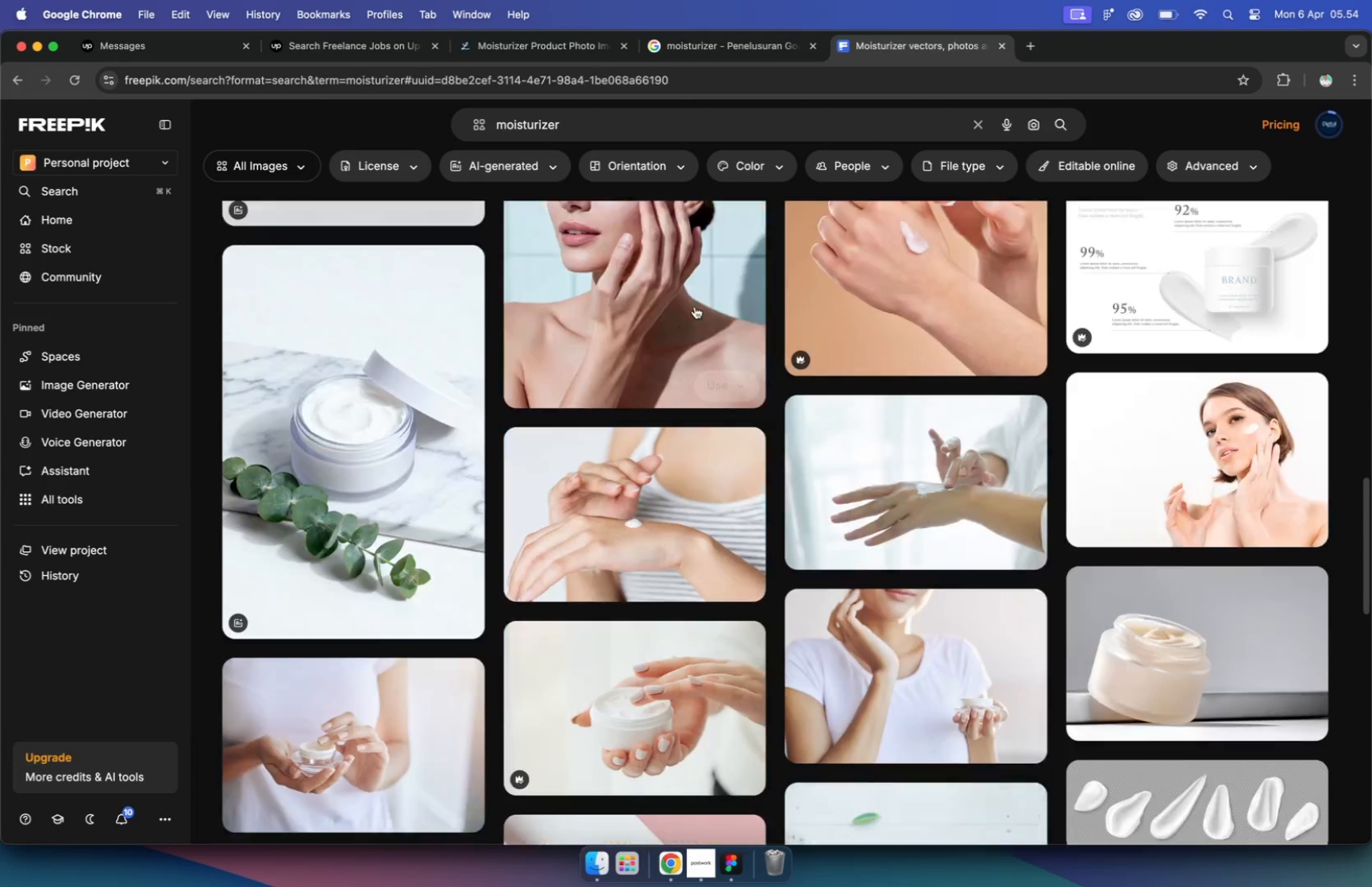 
type( product)
 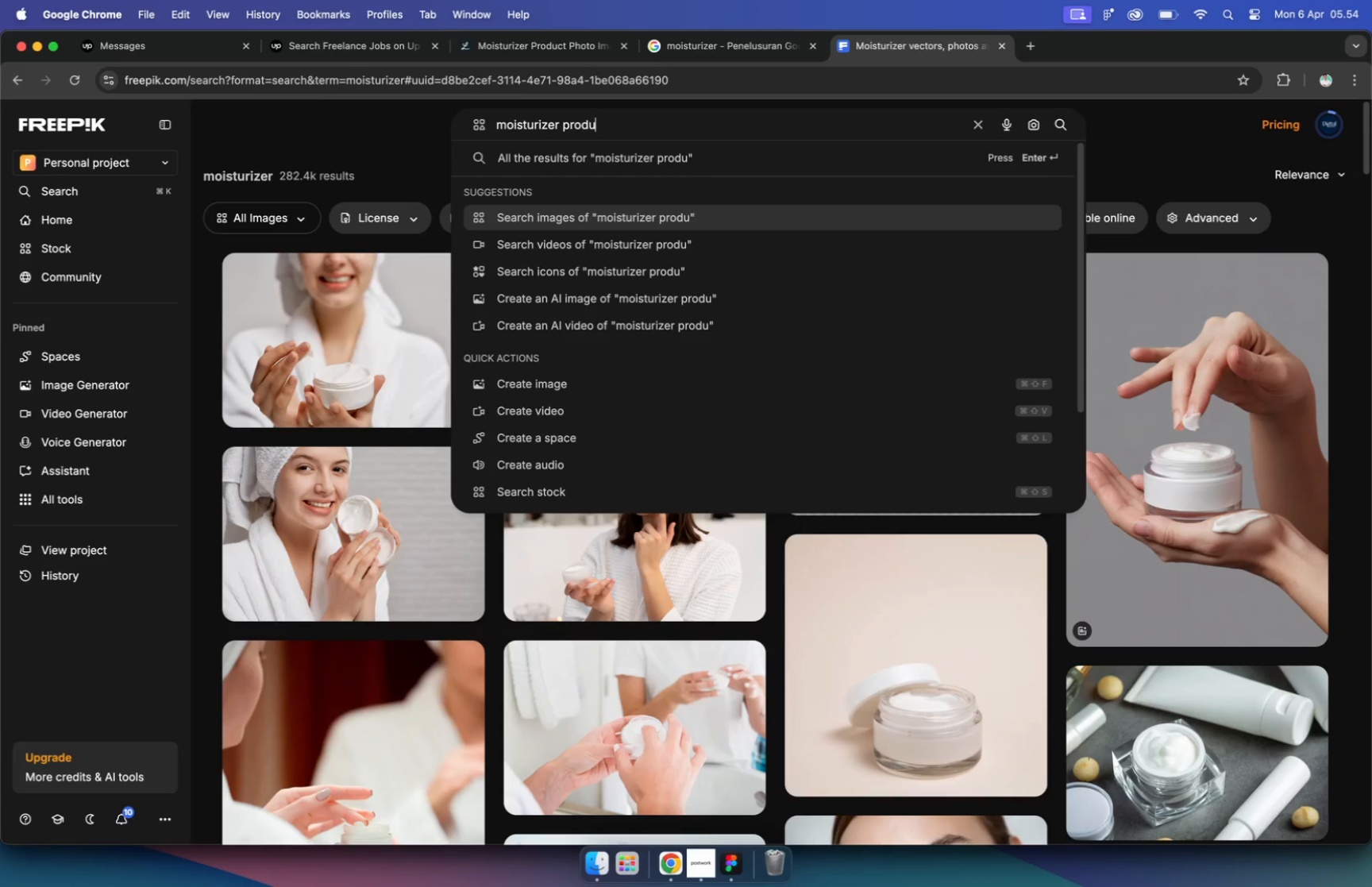 
key(Enter)
 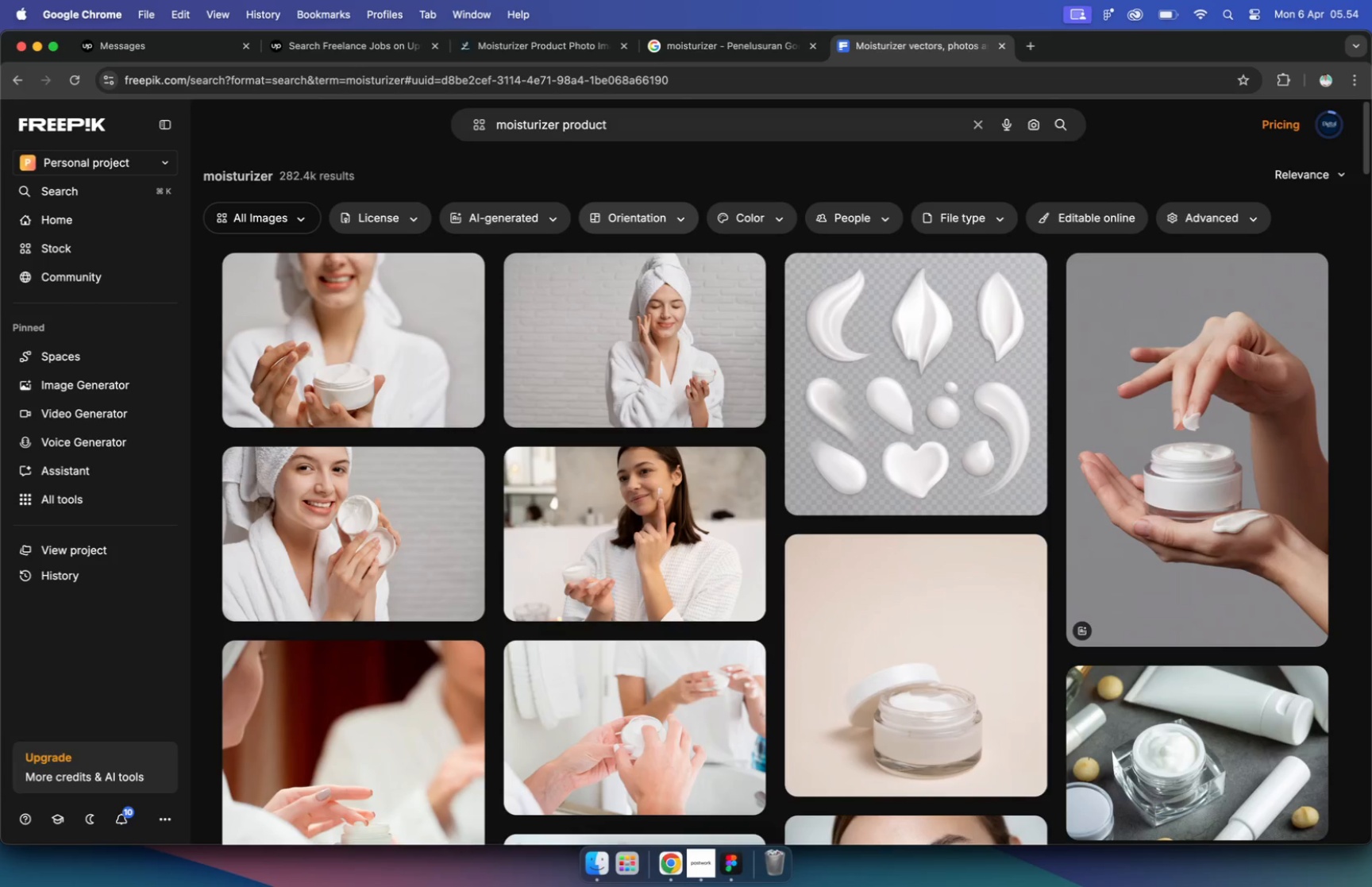 
scroll: coordinate [915, 384], scroll_direction: down, amount: 45.0
 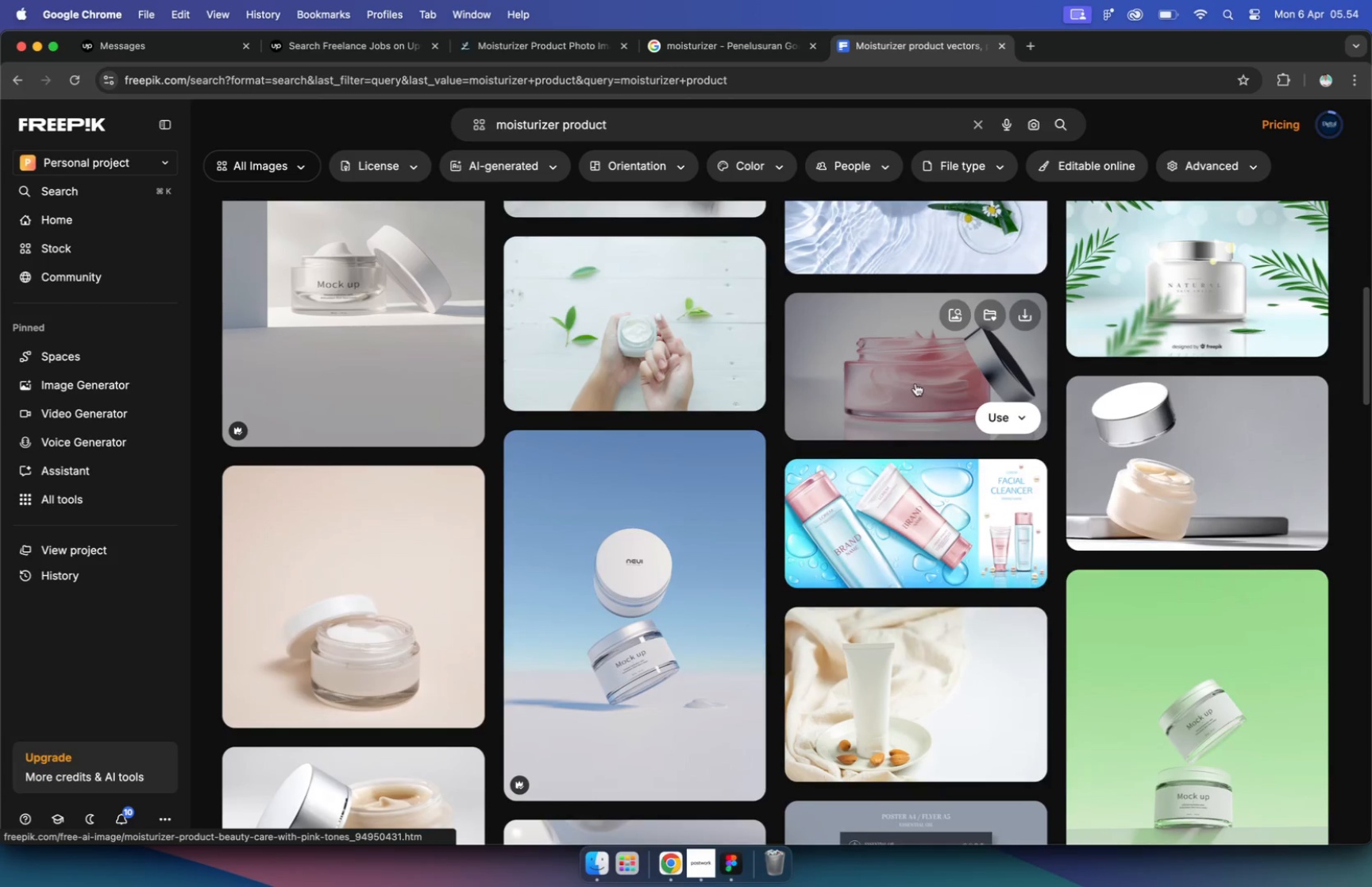 
scroll: coordinate [915, 384], scroll_direction: down, amount: 39.0
 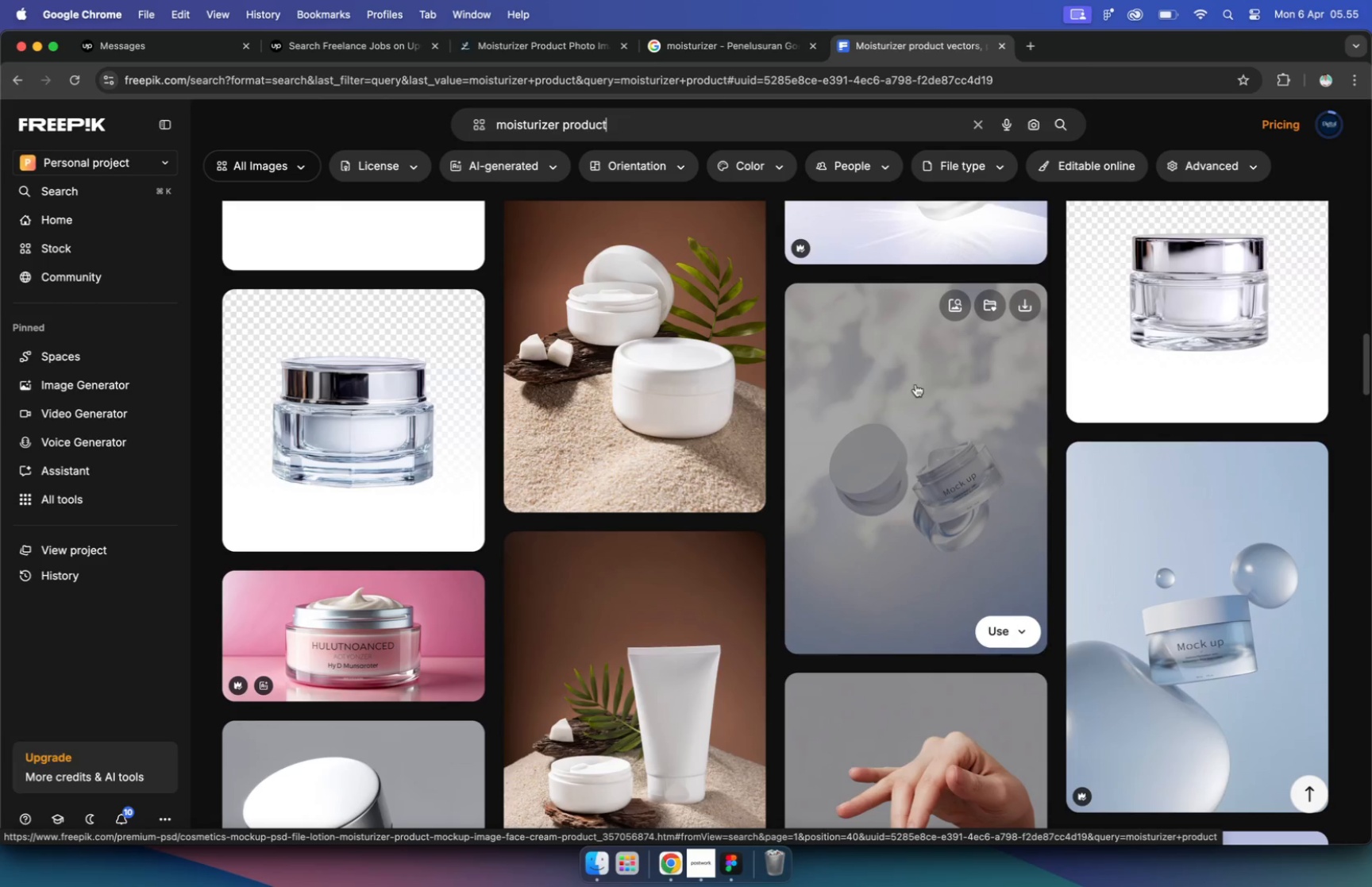 
left_click([335, 508])
 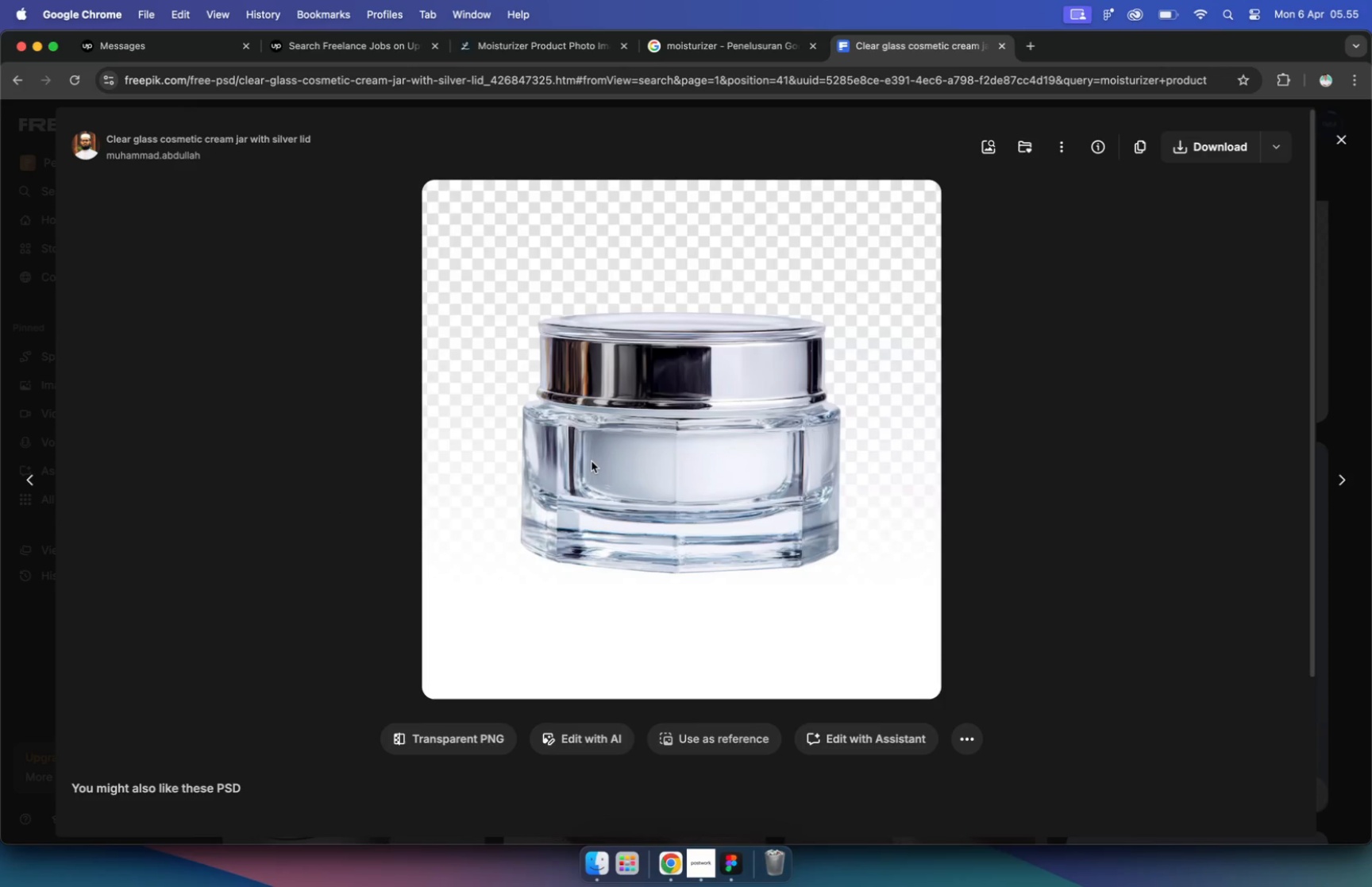 
scroll: coordinate [688, 428], scroll_direction: down, amount: 17.0
 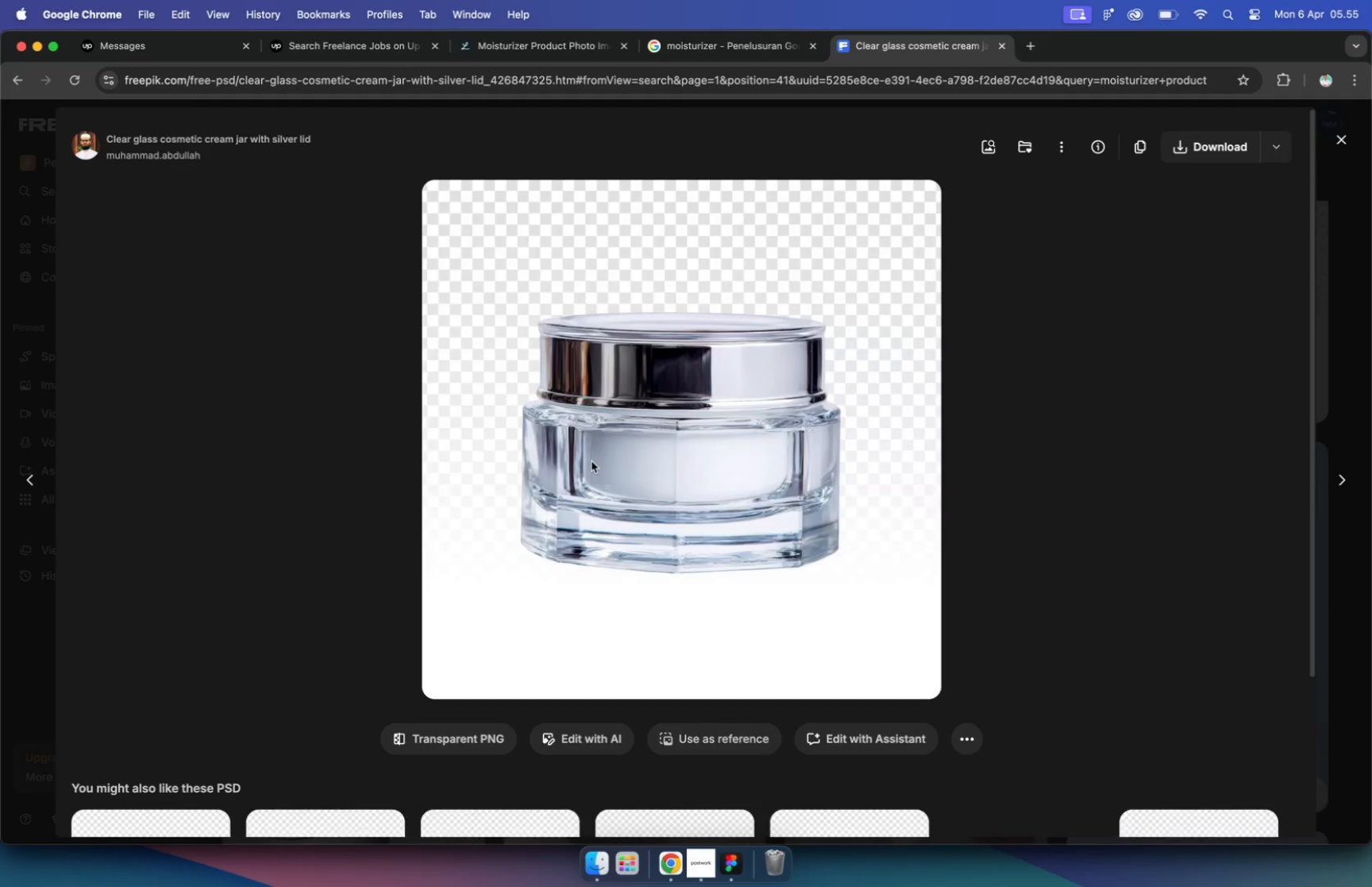 
scroll: coordinate [688, 428], scroll_direction: up, amount: 15.0
 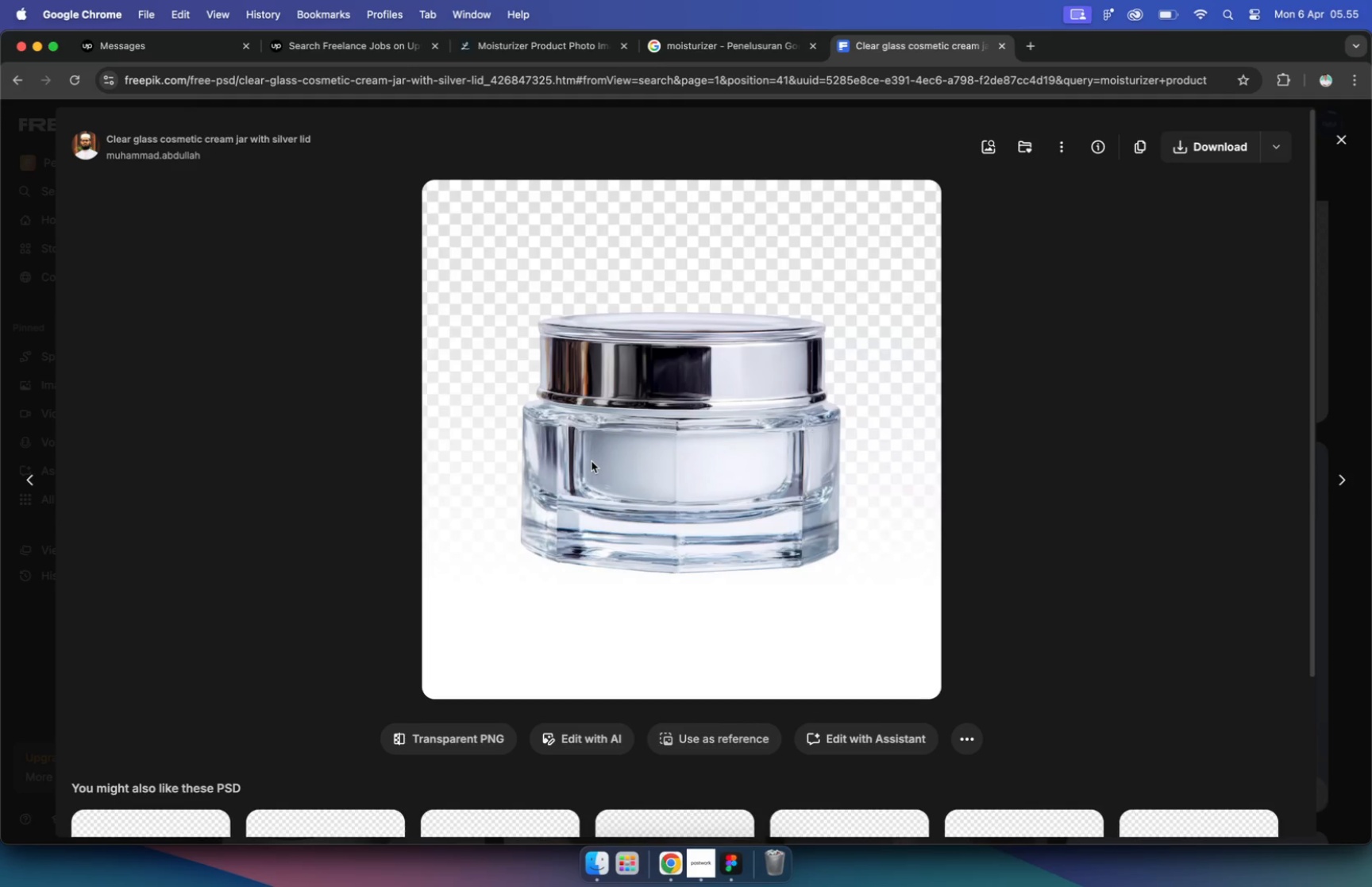 
scroll: coordinate [688, 428], scroll_direction: down, amount: 17.0
 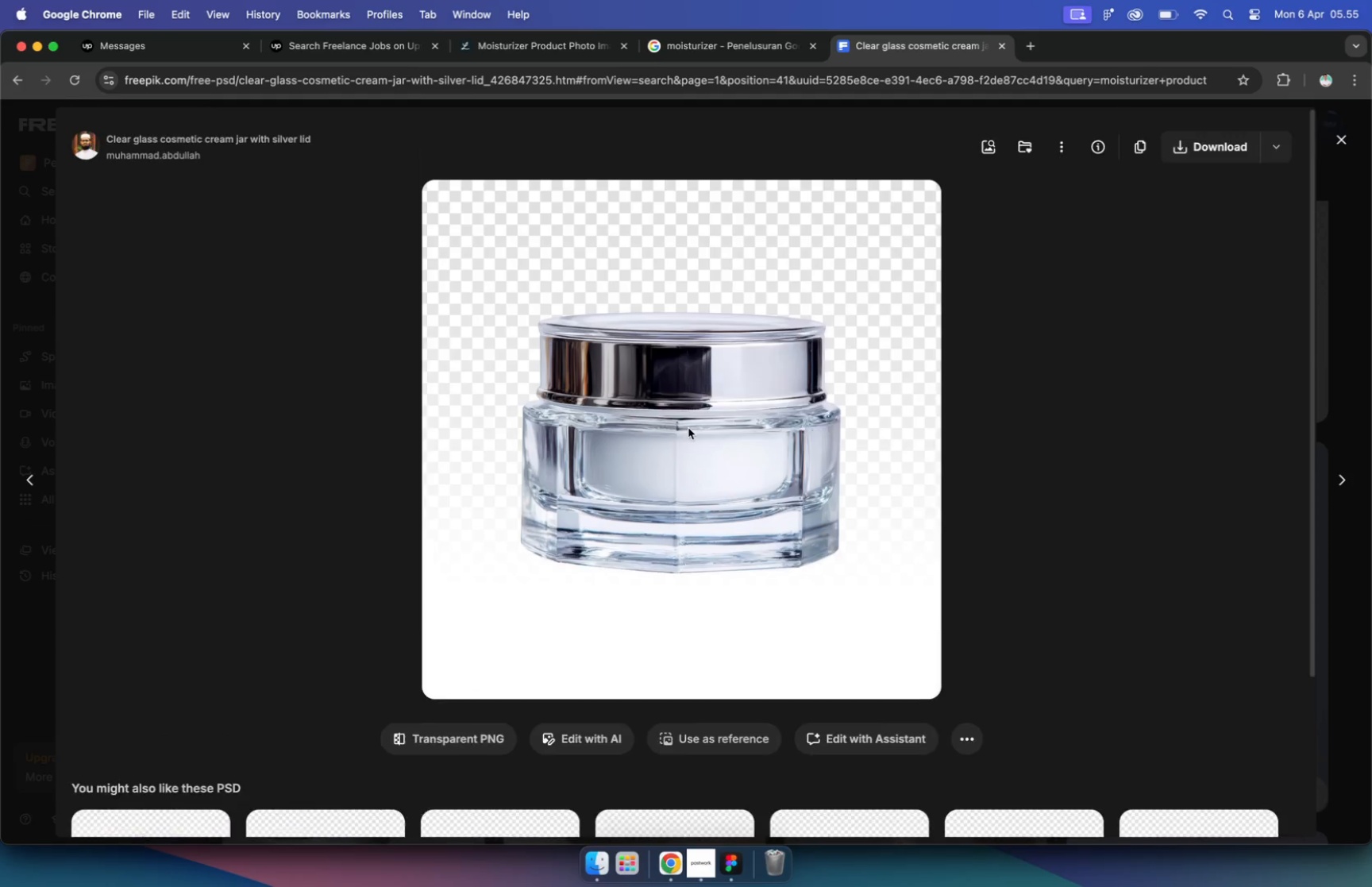 
left_click([191, 699])
 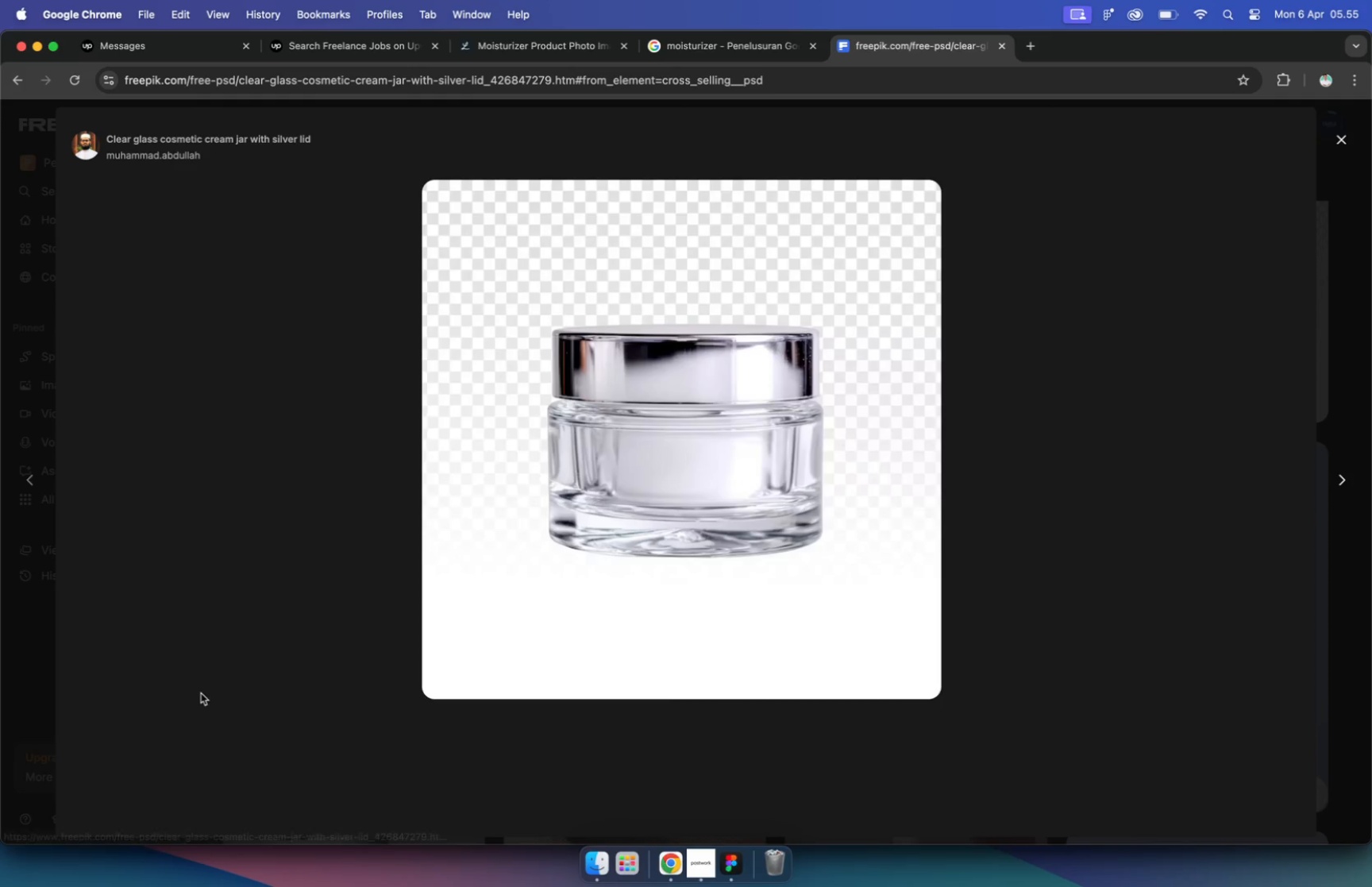 
scroll: coordinate [696, 638], scroll_direction: down, amount: 33.0
 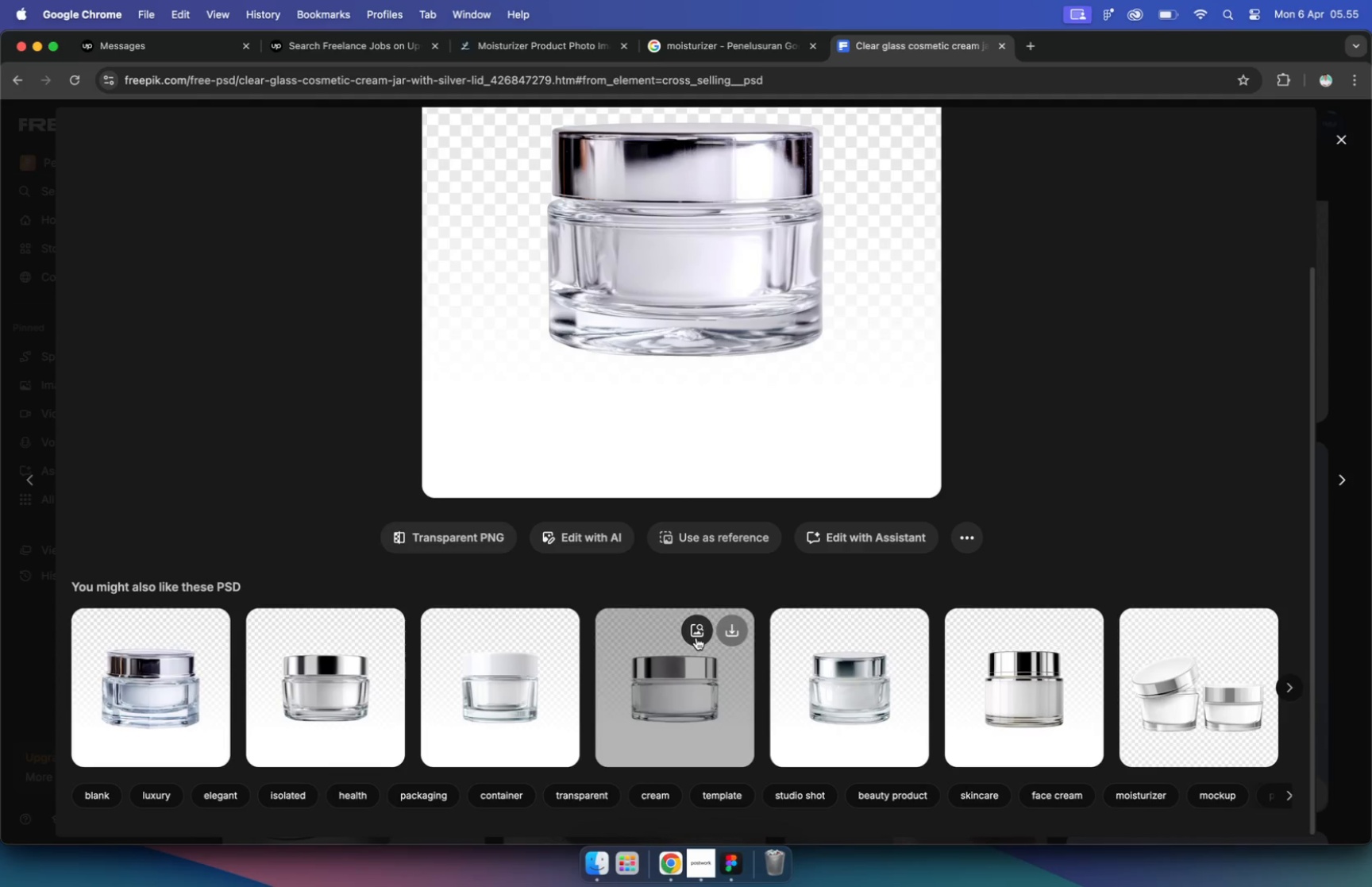 
left_click([684, 711])
 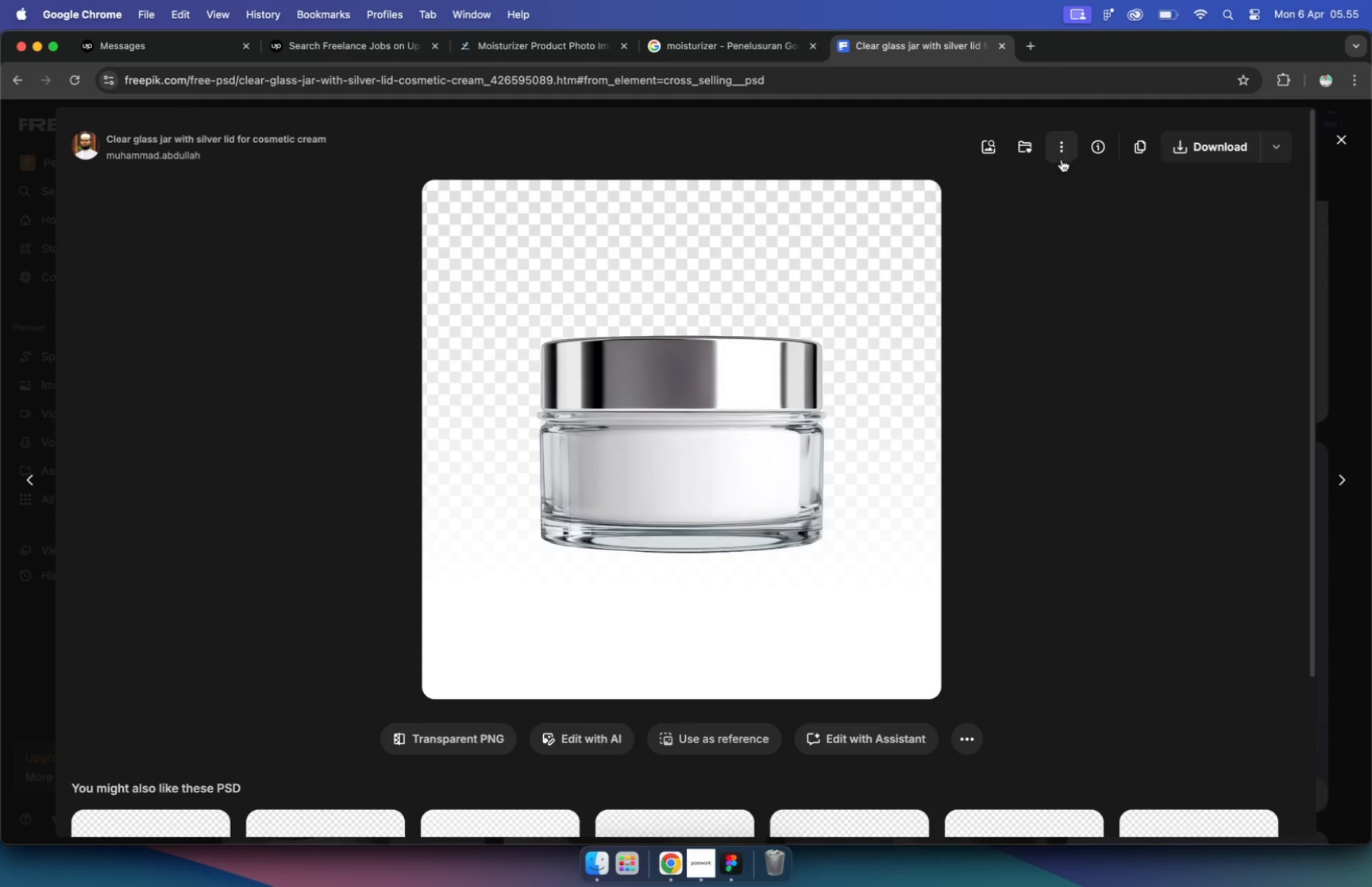 
left_click([1150, 144])
 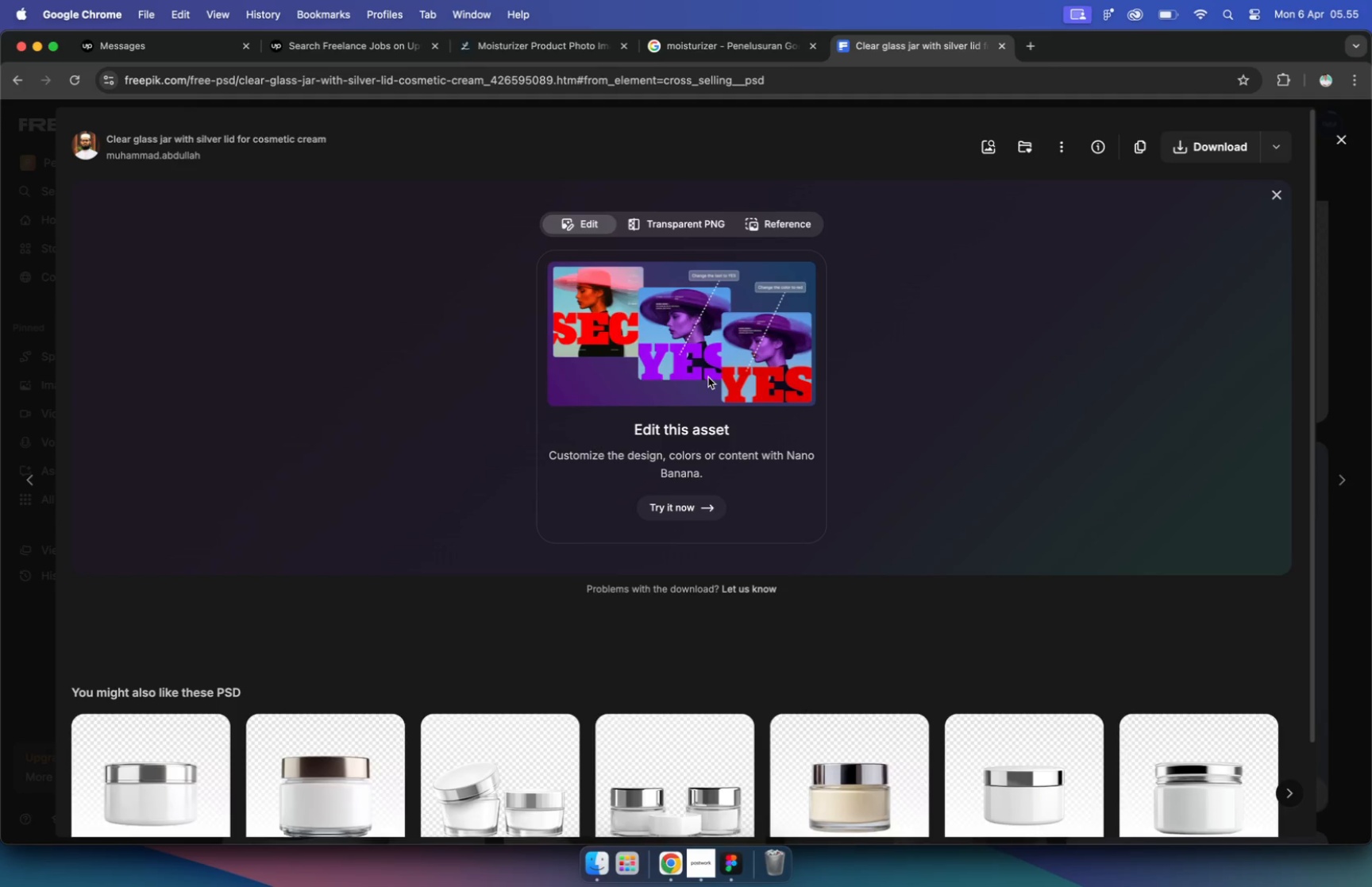 
left_click([677, 227])
 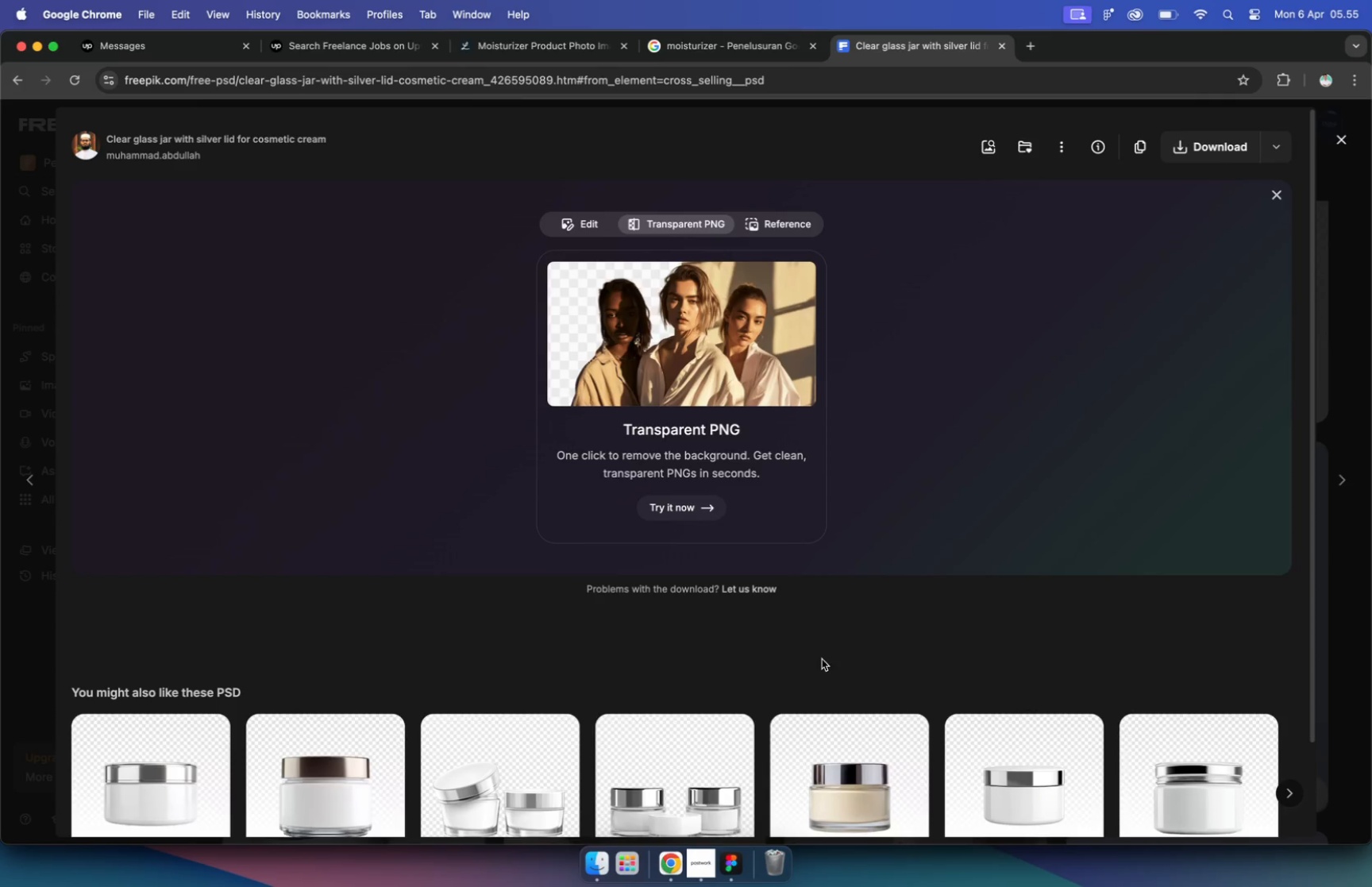 
wait(6.64)
 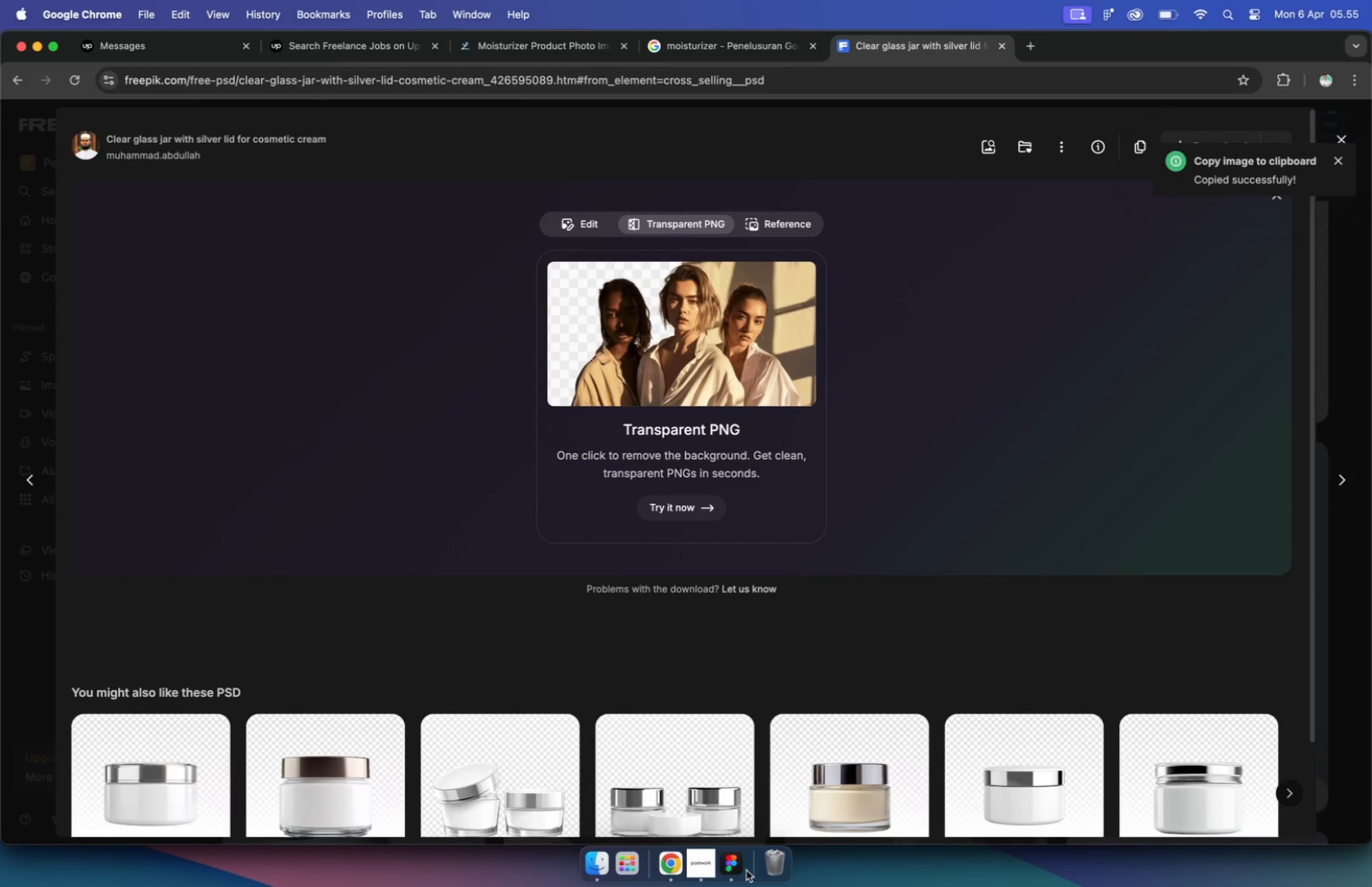 
left_click([733, 863])
 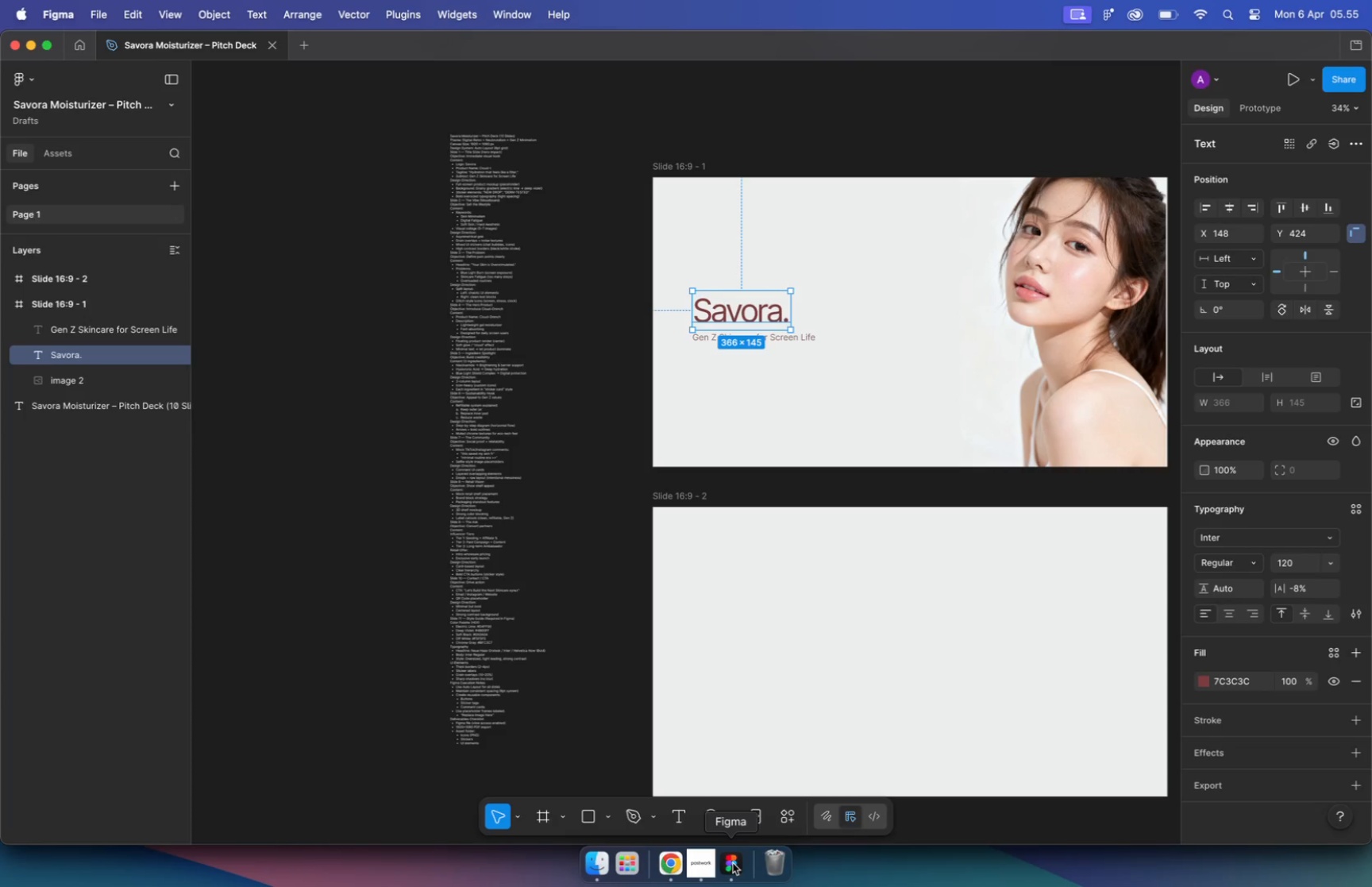 
left_click([715, 579])
 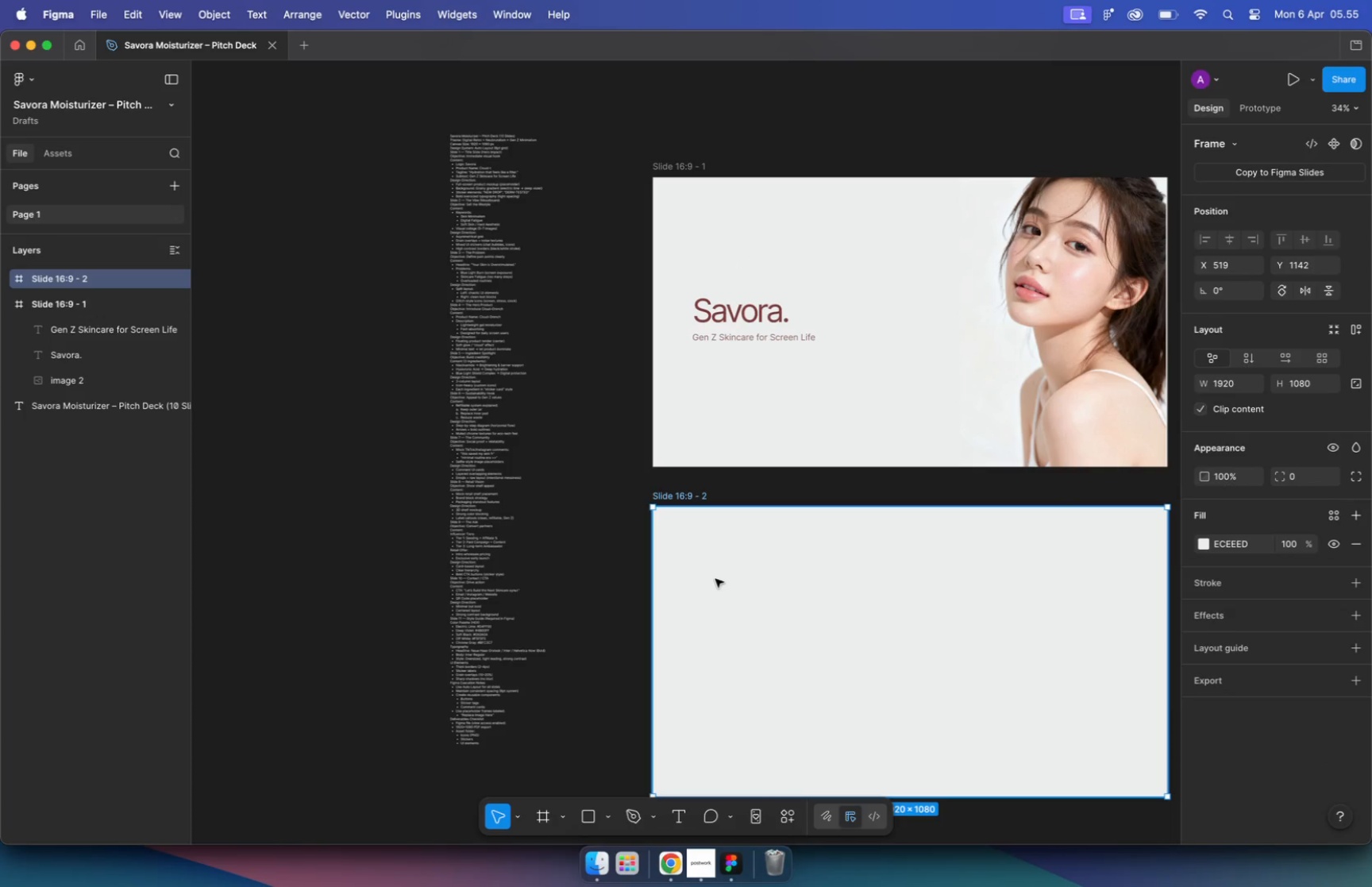 
key(Meta+V)
 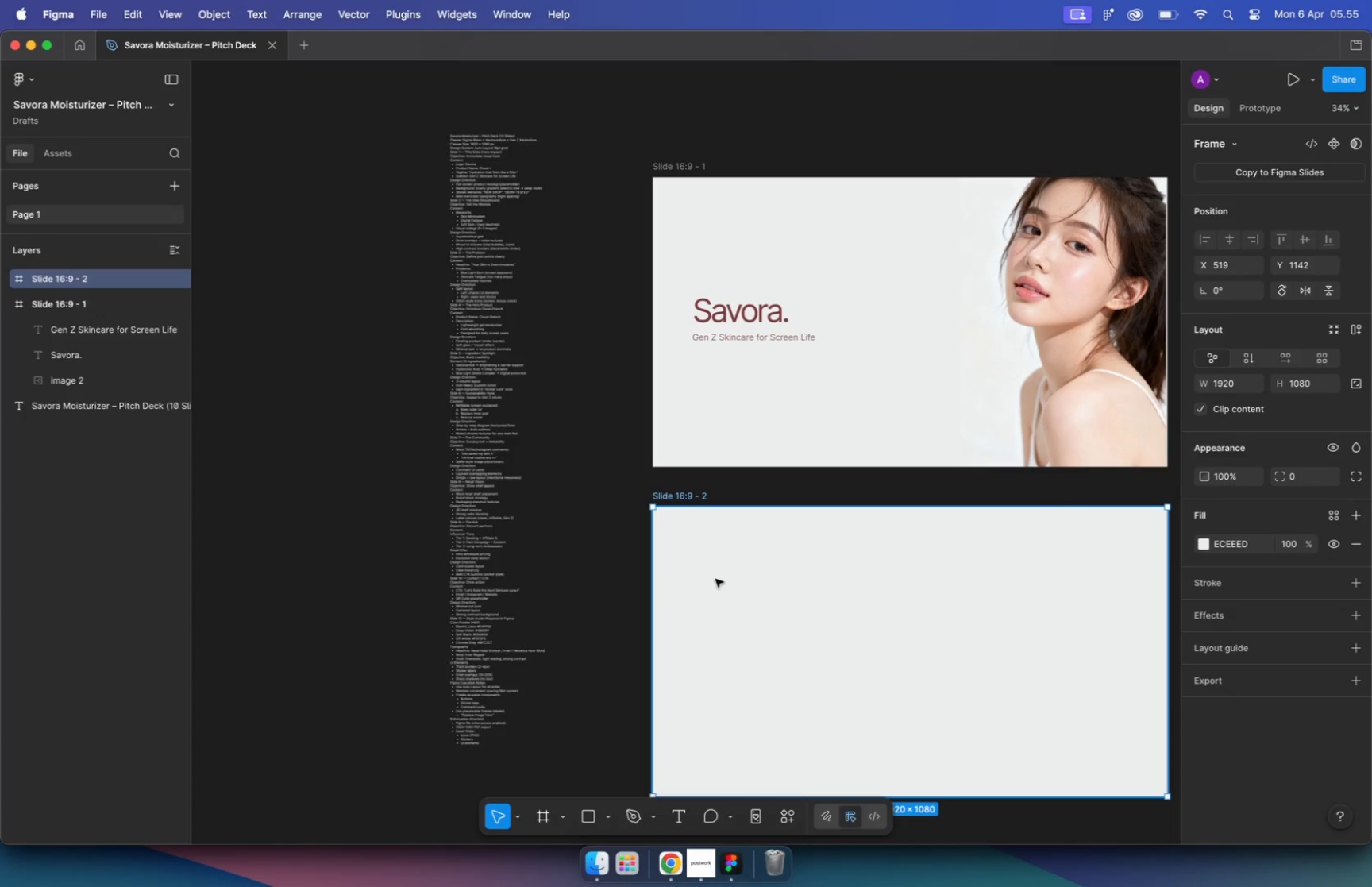 
hold_key(key=CommandLeft, duration=0.87)
 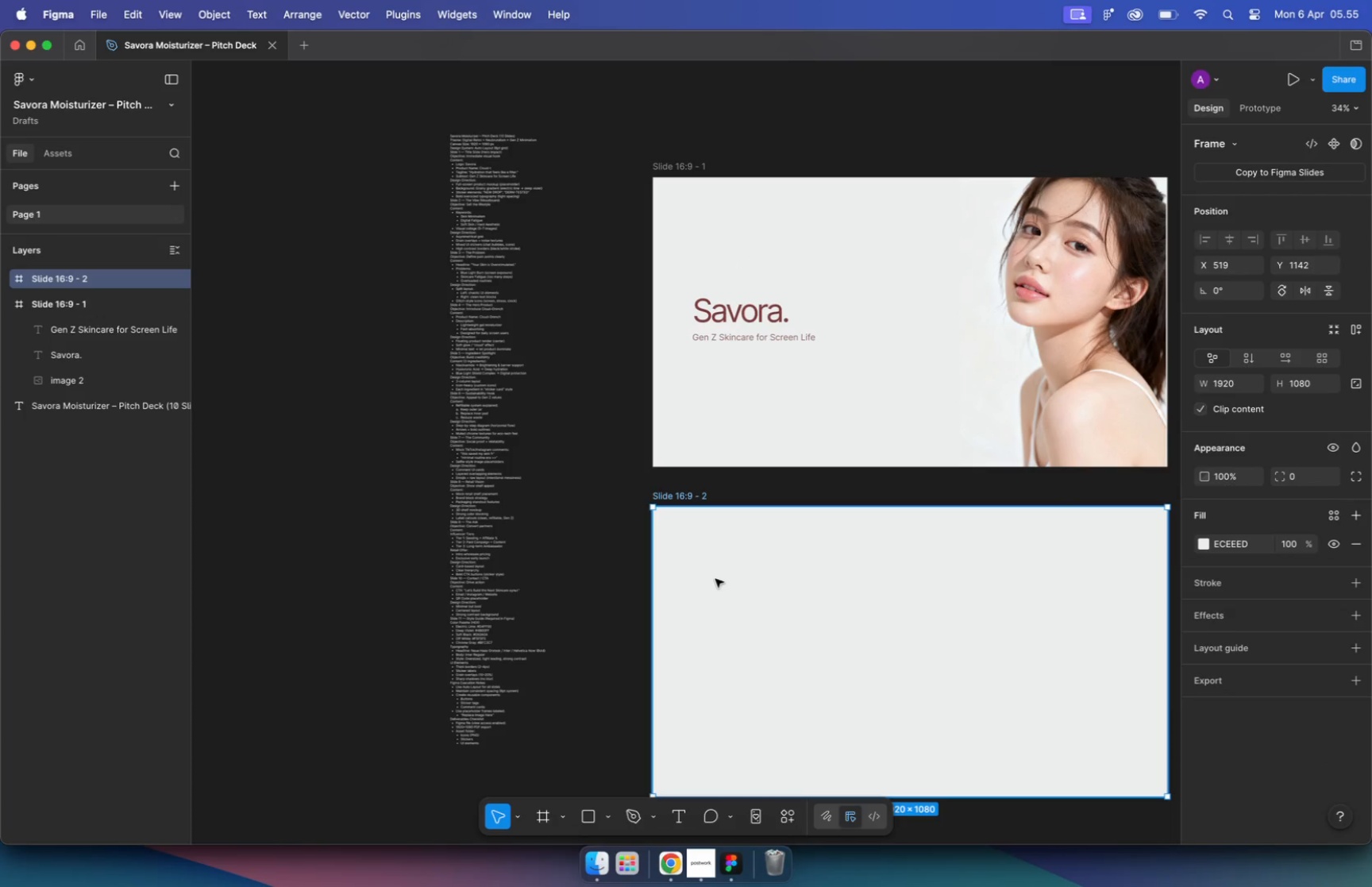 
left_click_drag(start_coordinate=[724, 551], to_coordinate=[995, 551])
 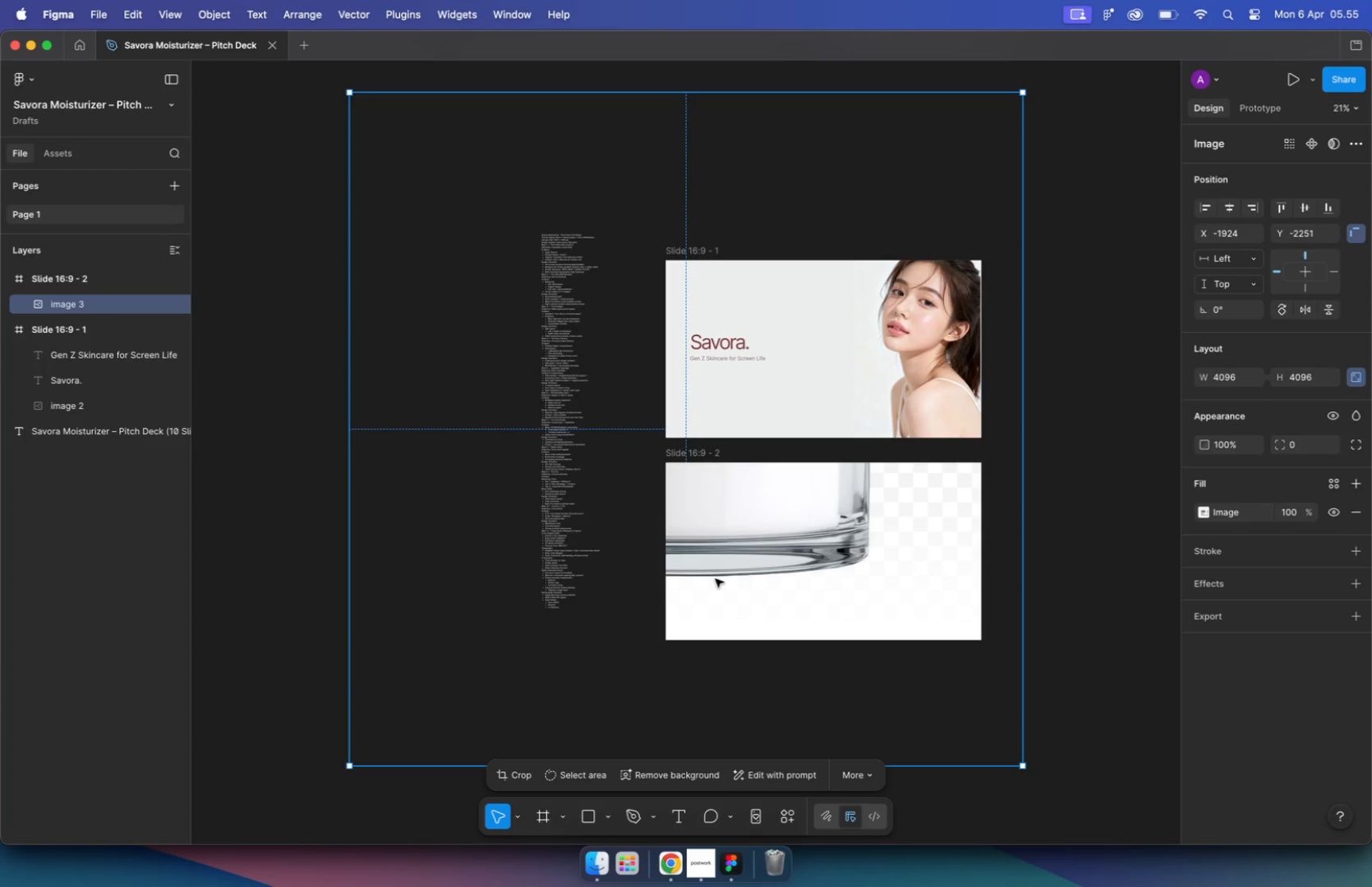 
scroll: coordinate [716, 565], scroll_direction: down, amount: 14.0
 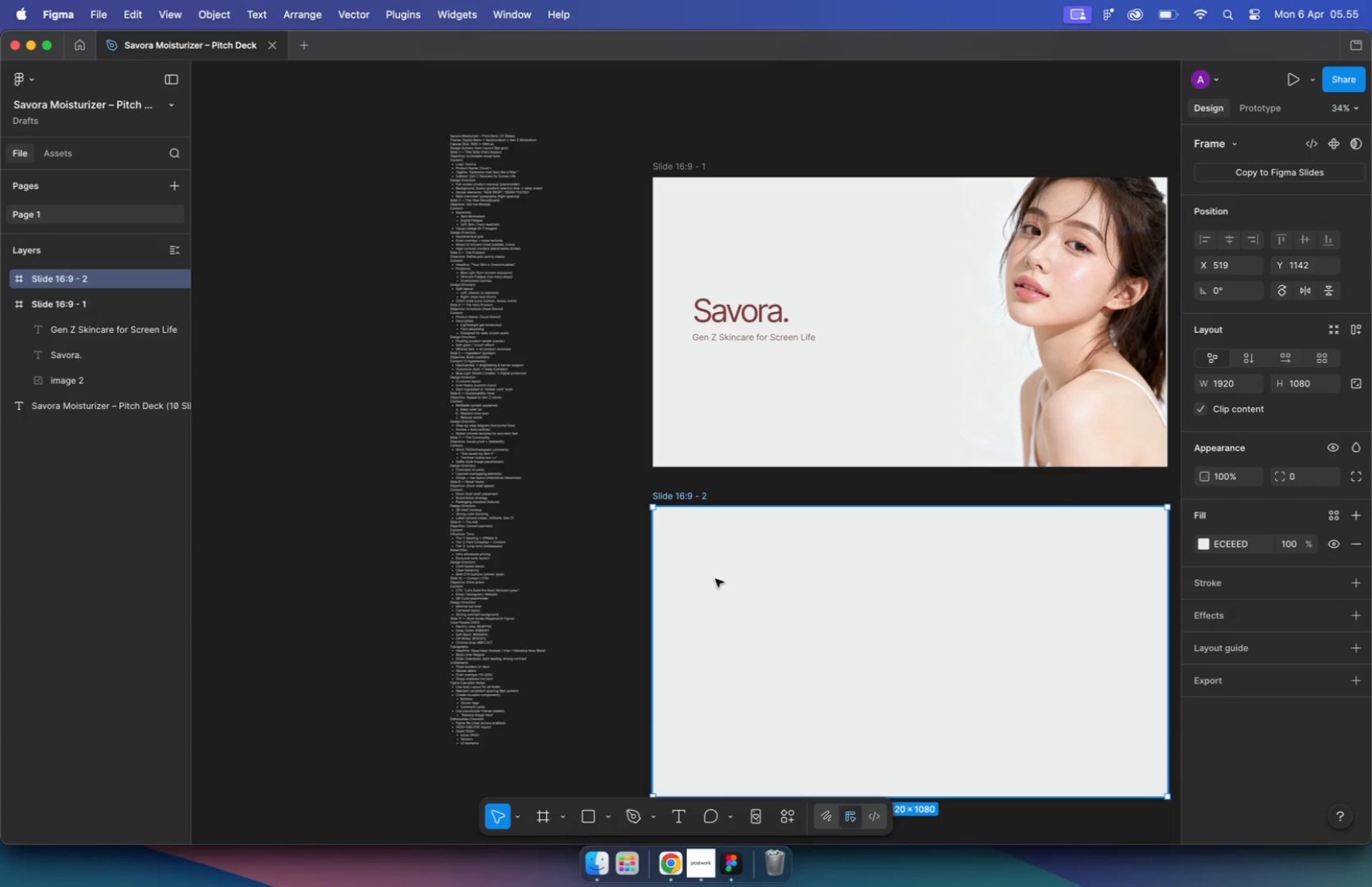 
hold_key(key=CommandLeft, duration=1.23)
scroll: coordinate [1071, 574], scroll_direction: up, amount: 15.0
 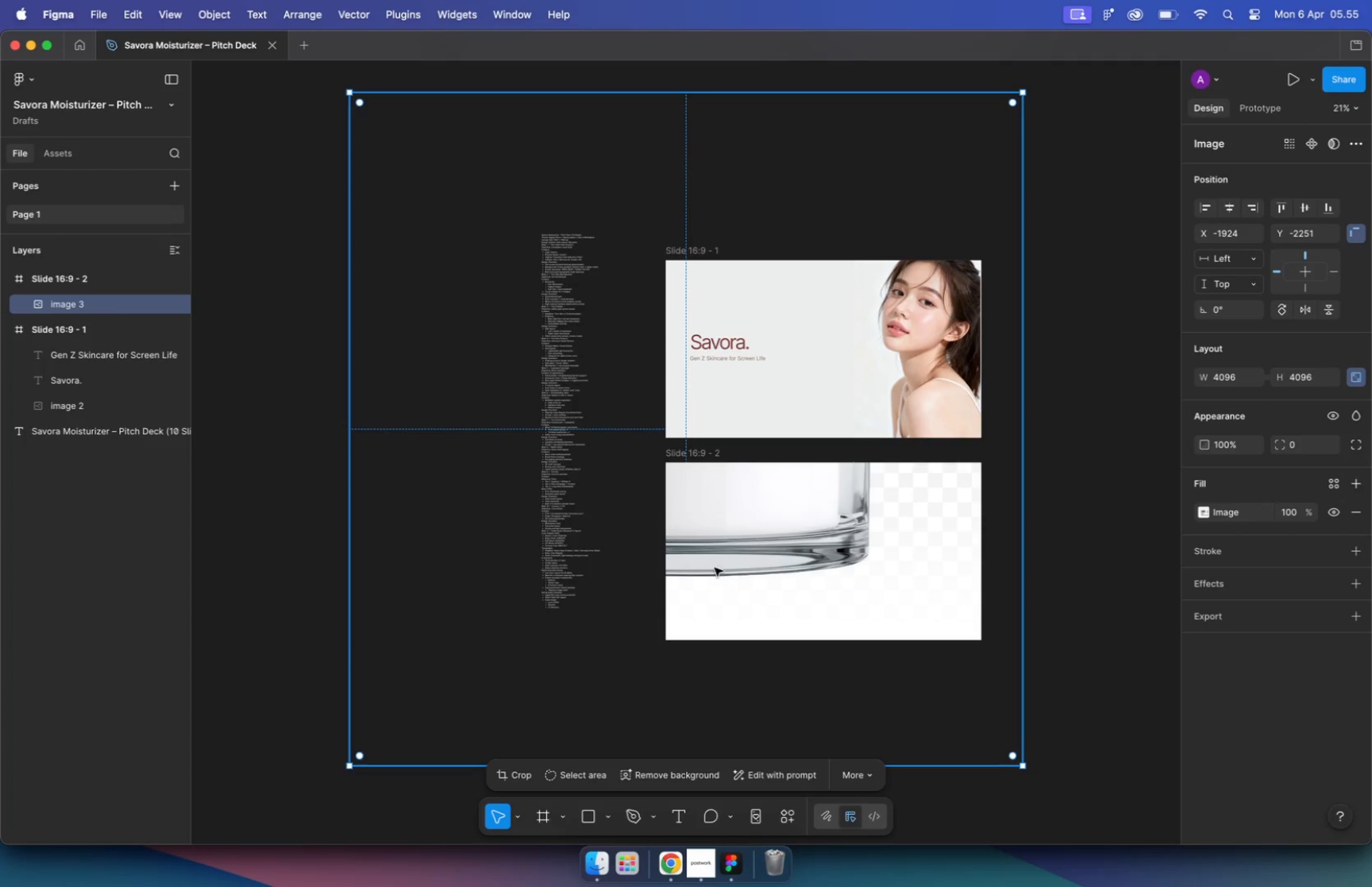 
scroll: coordinate [781, 516], scroll_direction: down, amount: 5.0
 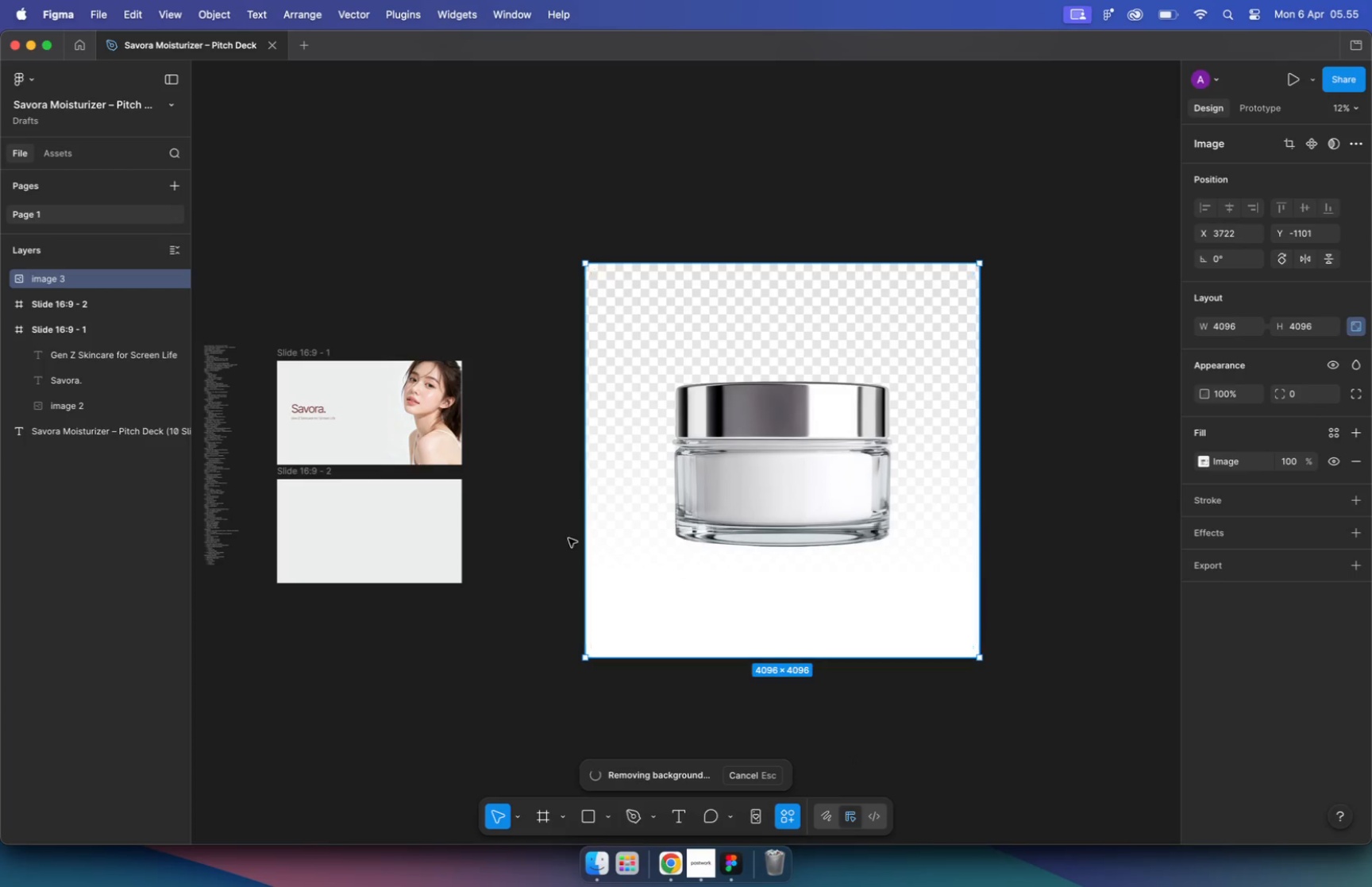 
wait(10.91)
 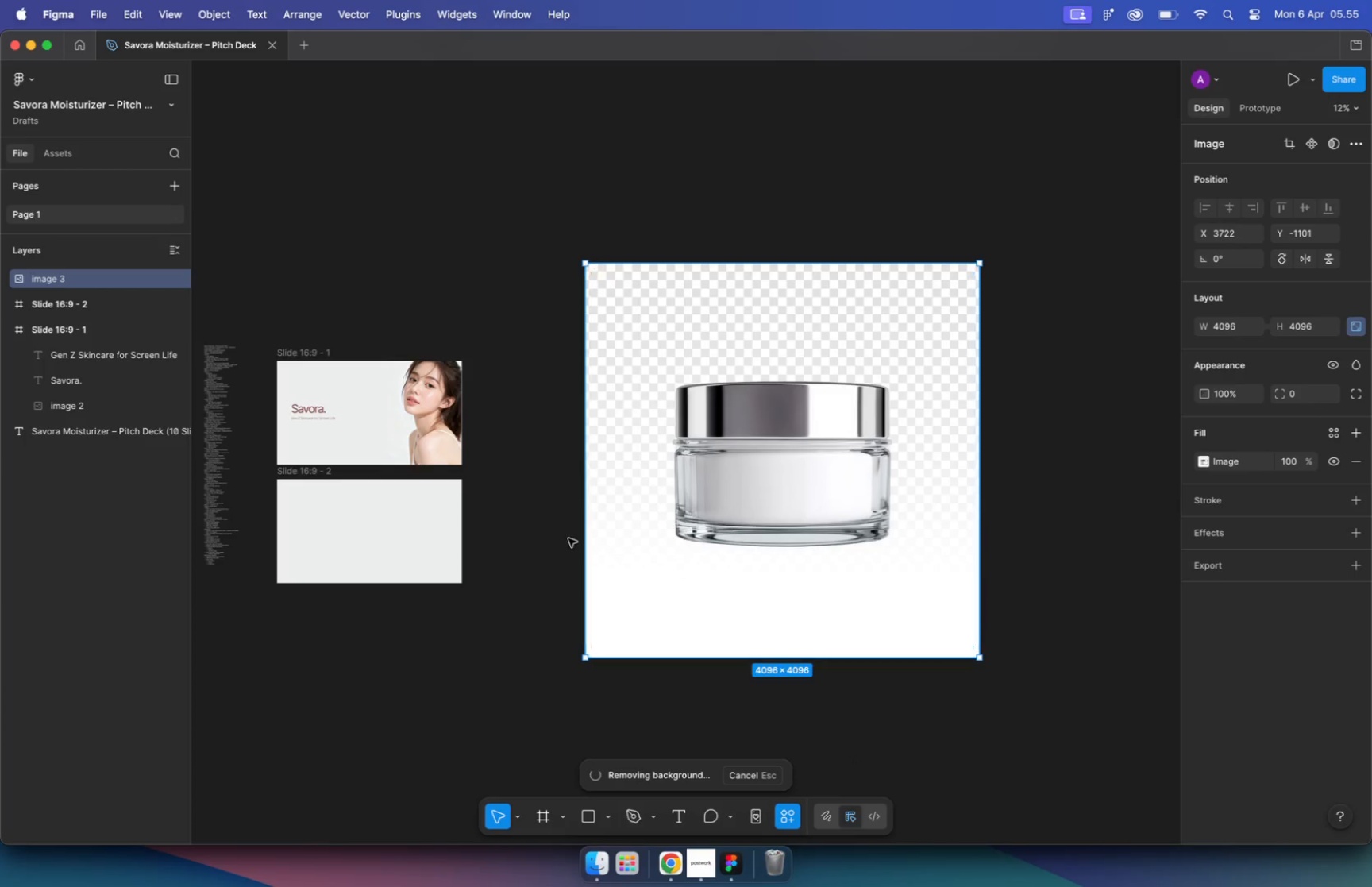 
hold_key(key=CommandLeft, duration=1.78)
scroll: coordinate [724, 465], scroll_direction: up, amount: 11.0
 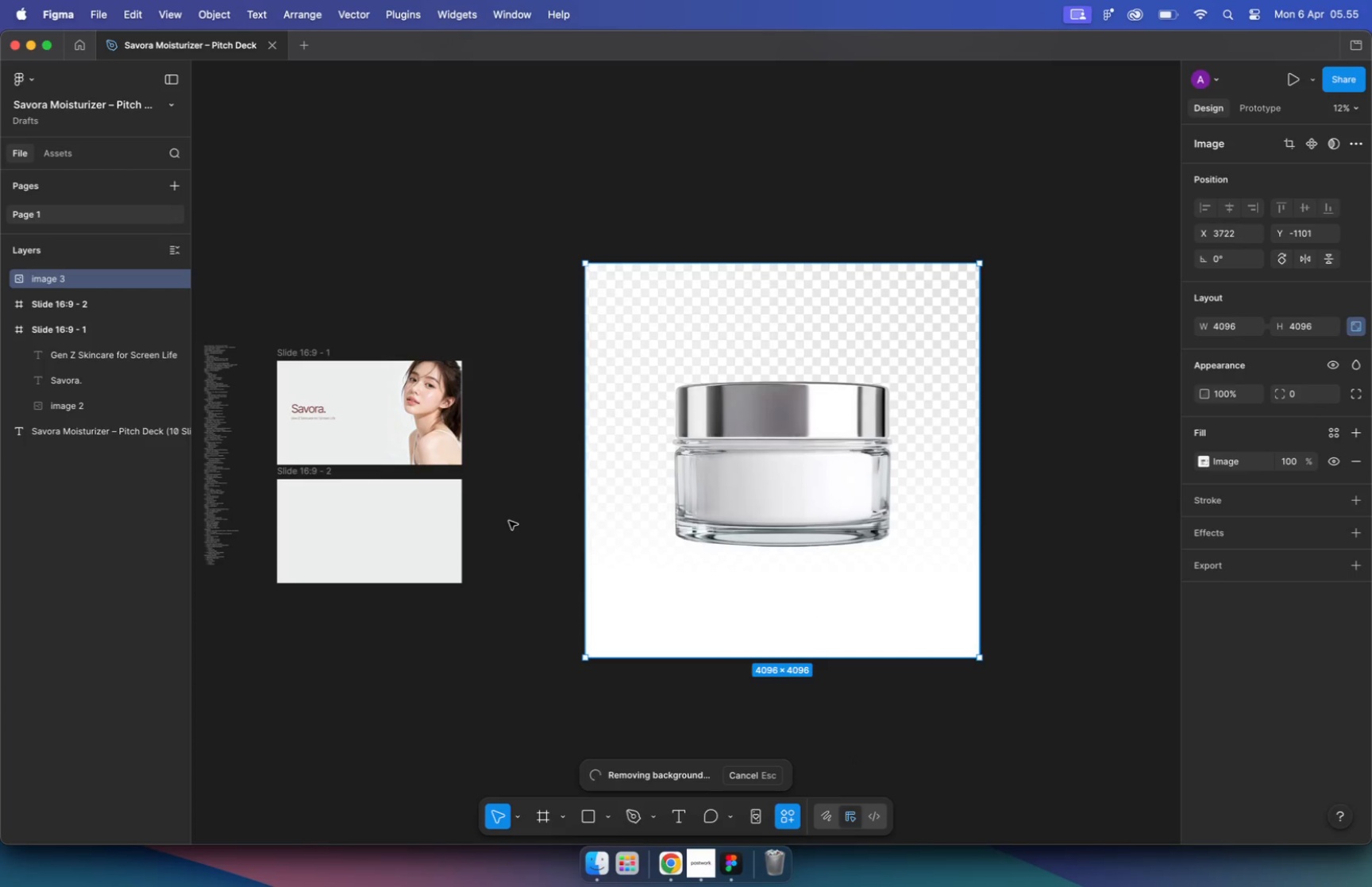 
hold_key(key=CommandLeft, duration=1.01)
 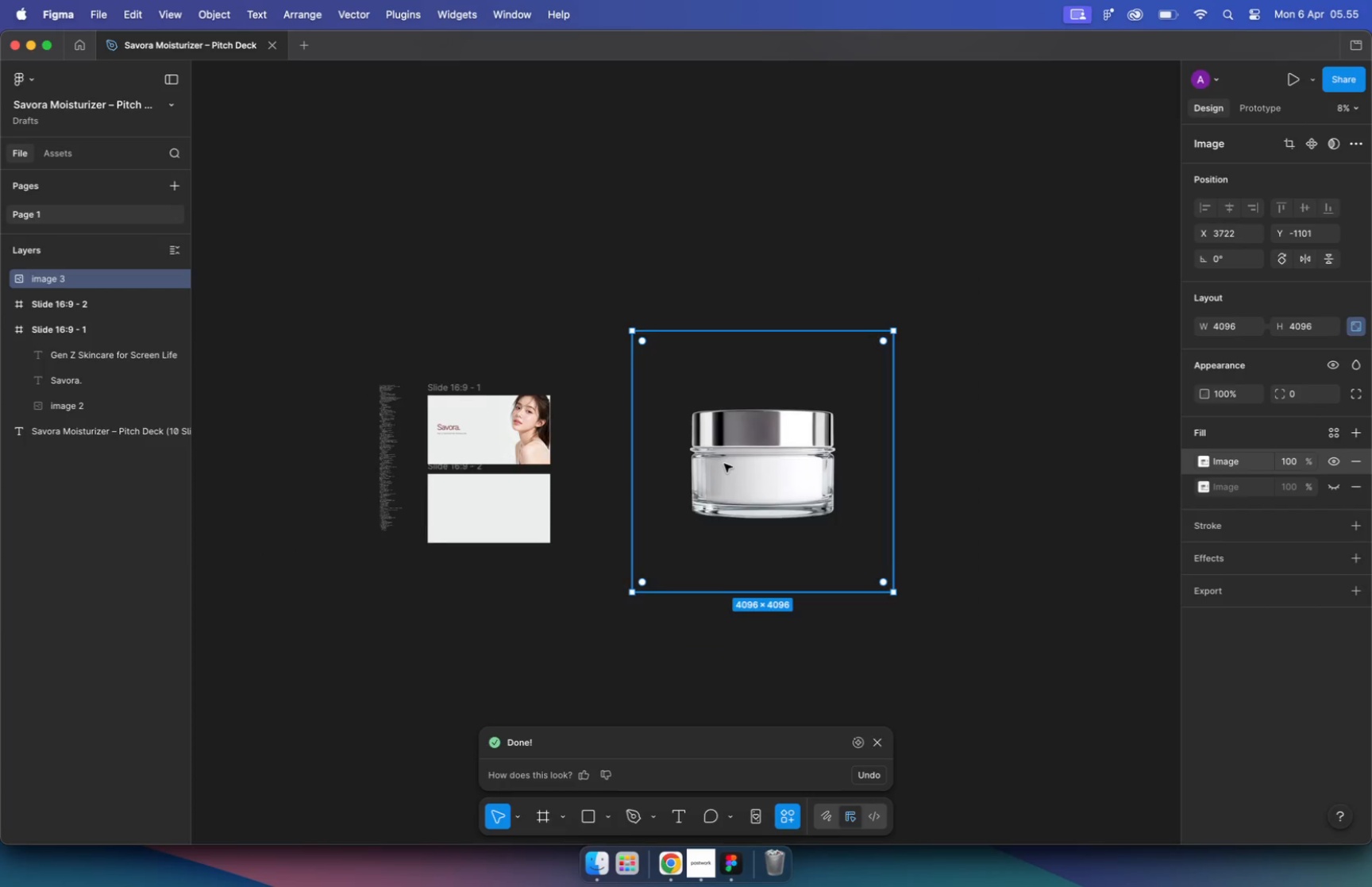 
scroll: coordinate [718, 455], scroll_direction: down, amount: 5.0
 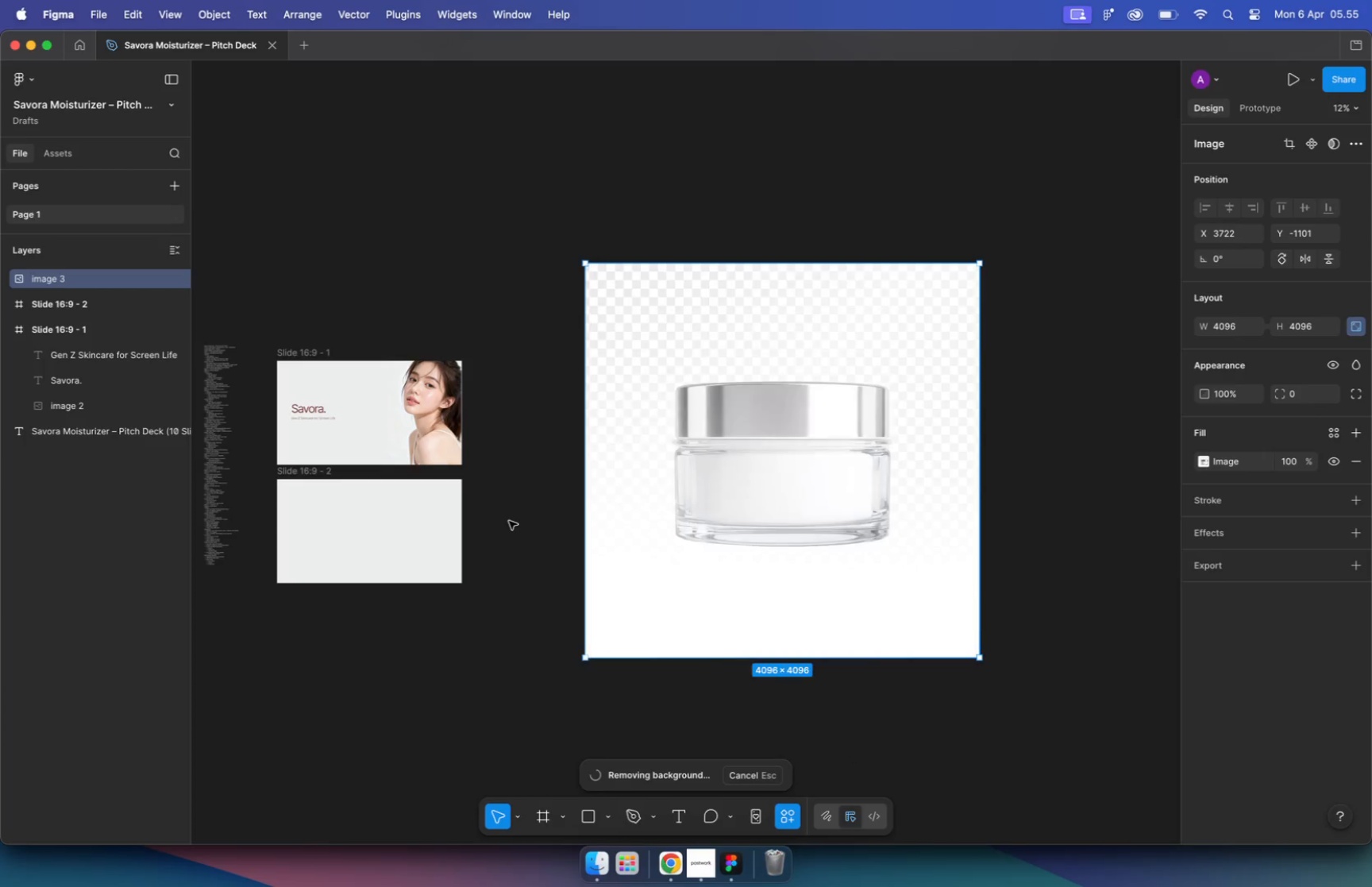 
hold_key(key=CommandLeft, duration=2.28)
left_click_drag(start_coordinate=[708, 218], to_coordinate=[708, 353])
 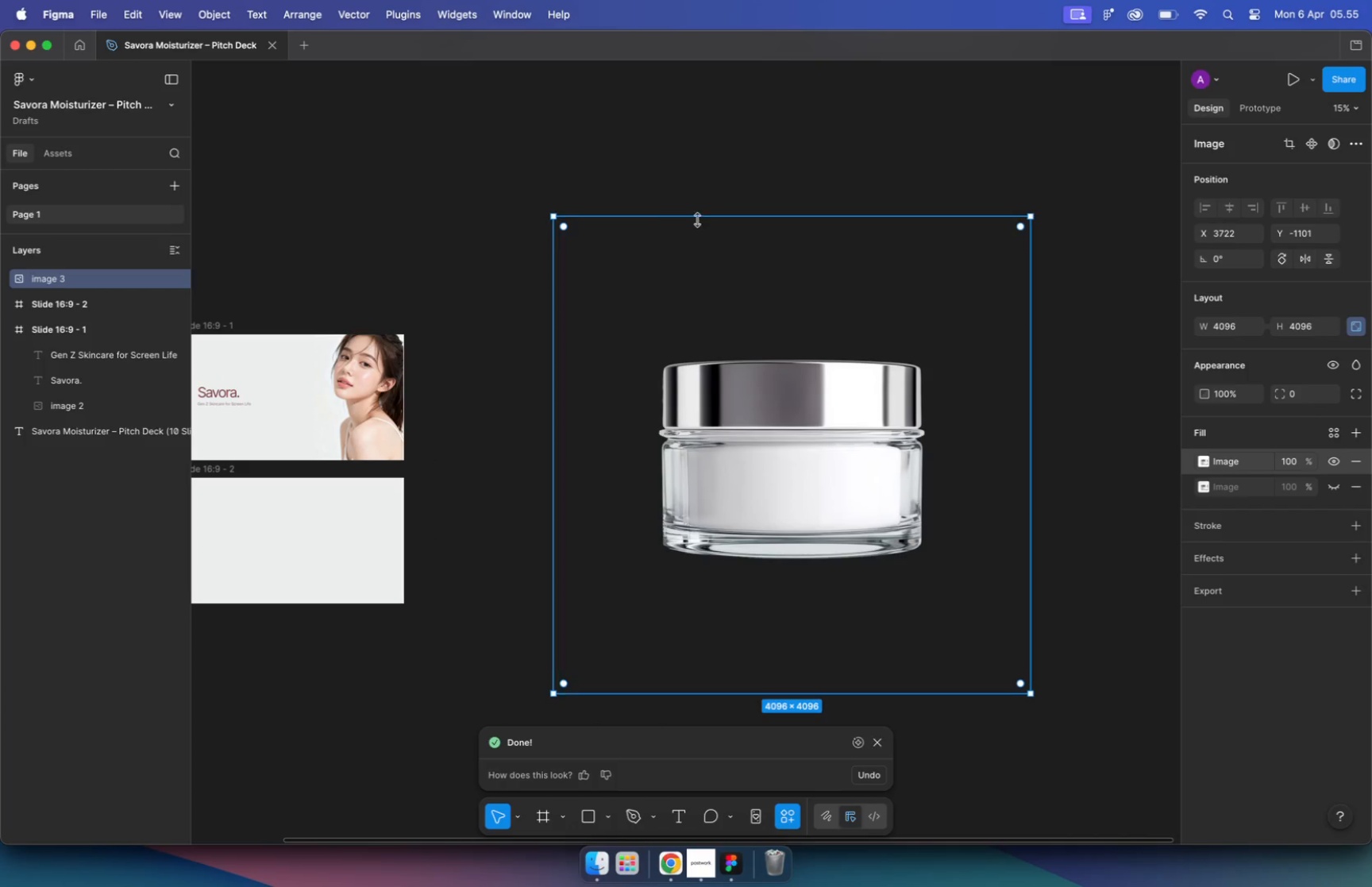 
hold_key(key=CommandLeft, duration=2.57)
left_click_drag(start_coordinate=[798, 696], to_coordinate=[808, 561])
 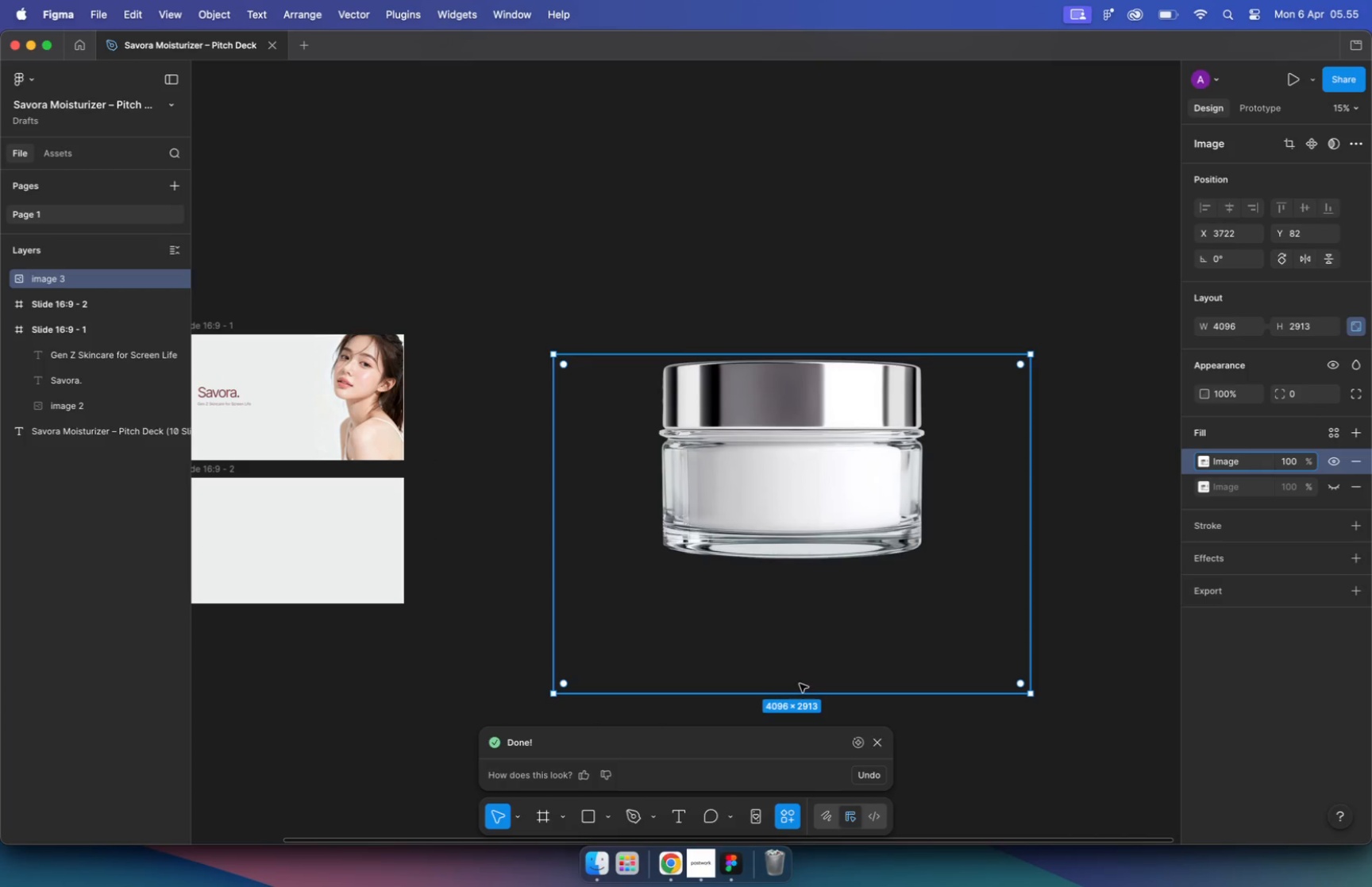 
hold_key(key=CommandLeft, duration=3.31)
left_click_drag(start_coordinate=[1033, 497], to_coordinate=[923, 497])
 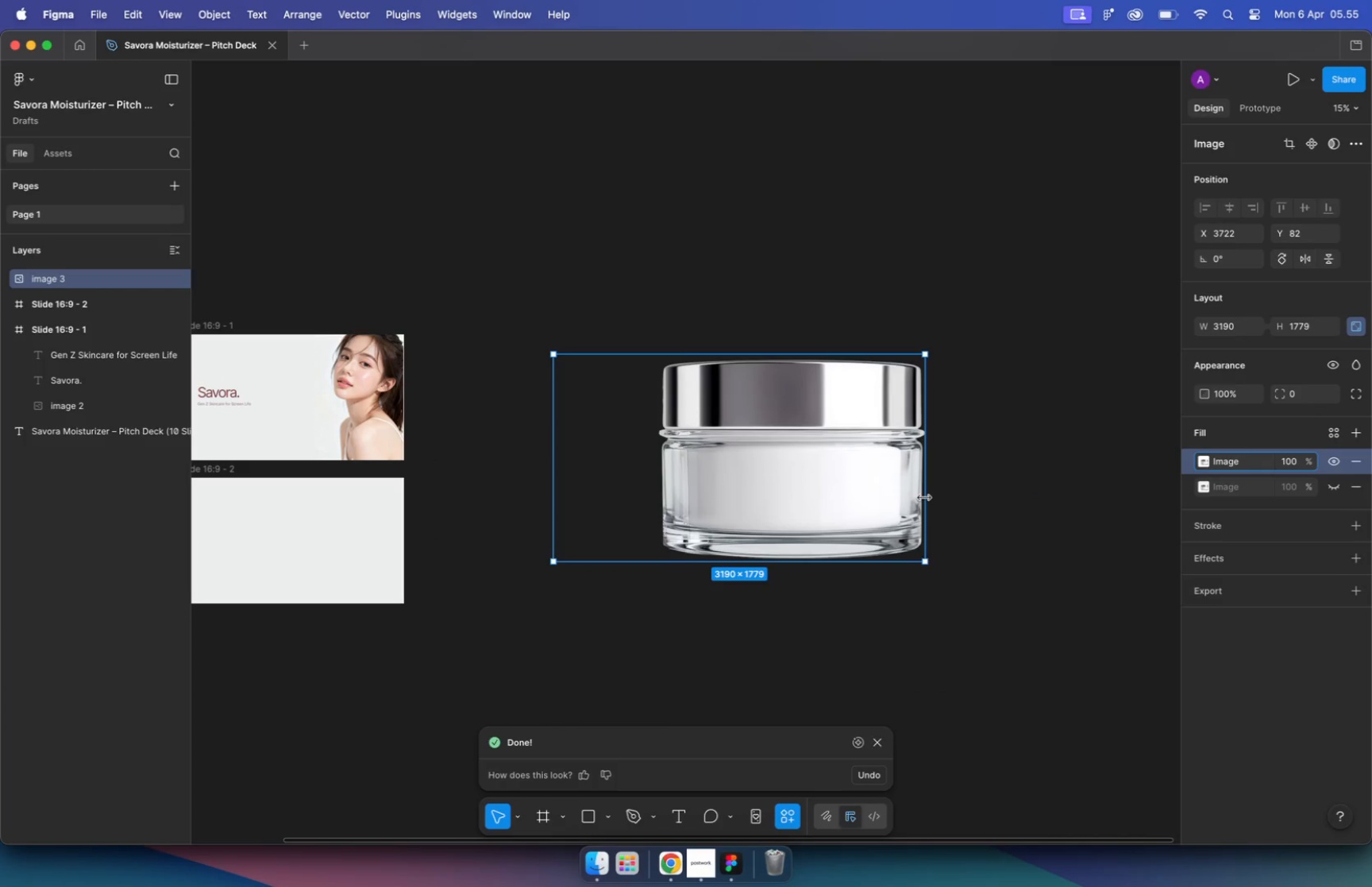 
left_click_drag(start_coordinate=[553, 488], to_coordinate=[660, 490])
 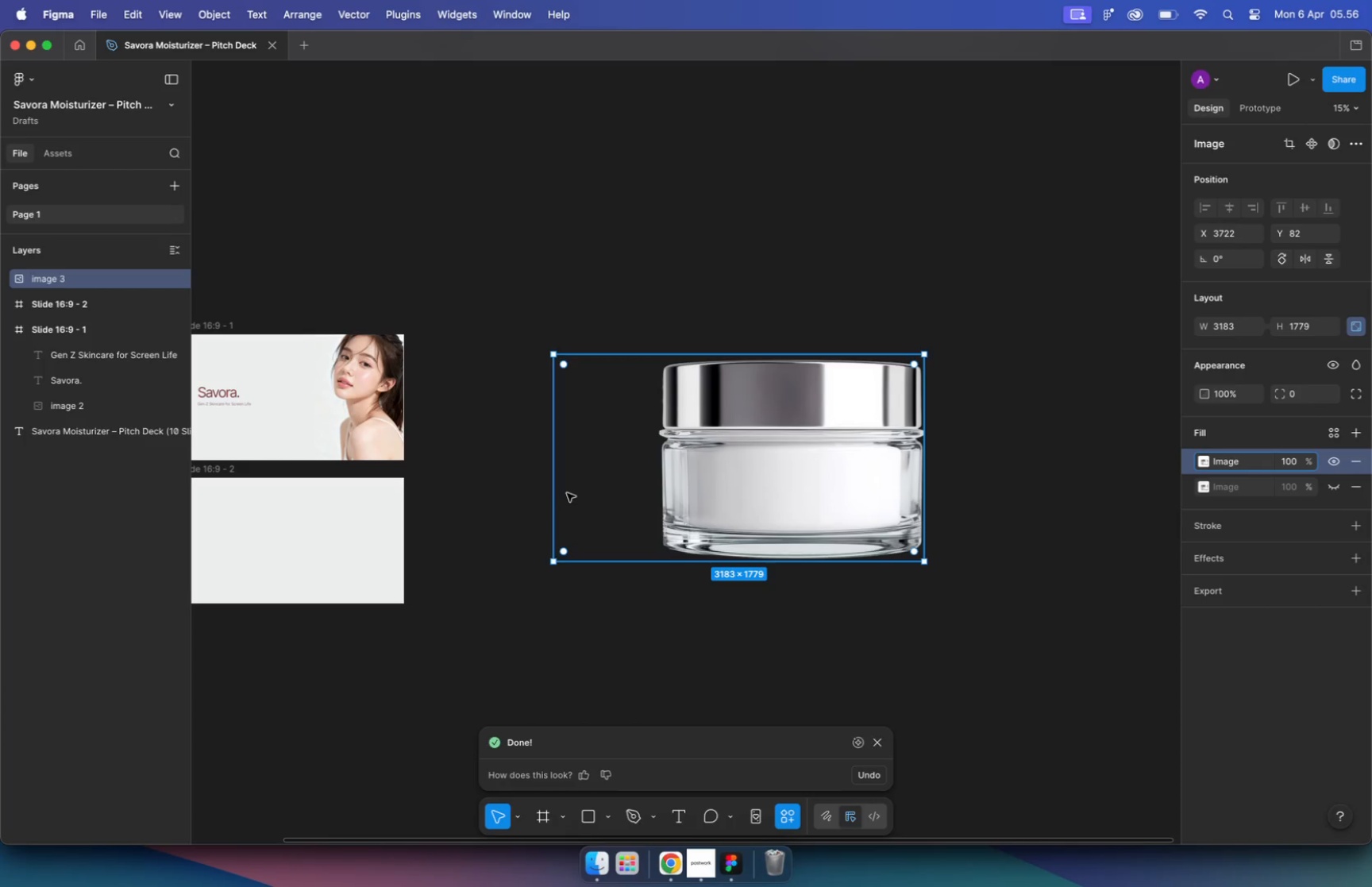 
hold_key(key=CommandLeft, duration=1.76)
 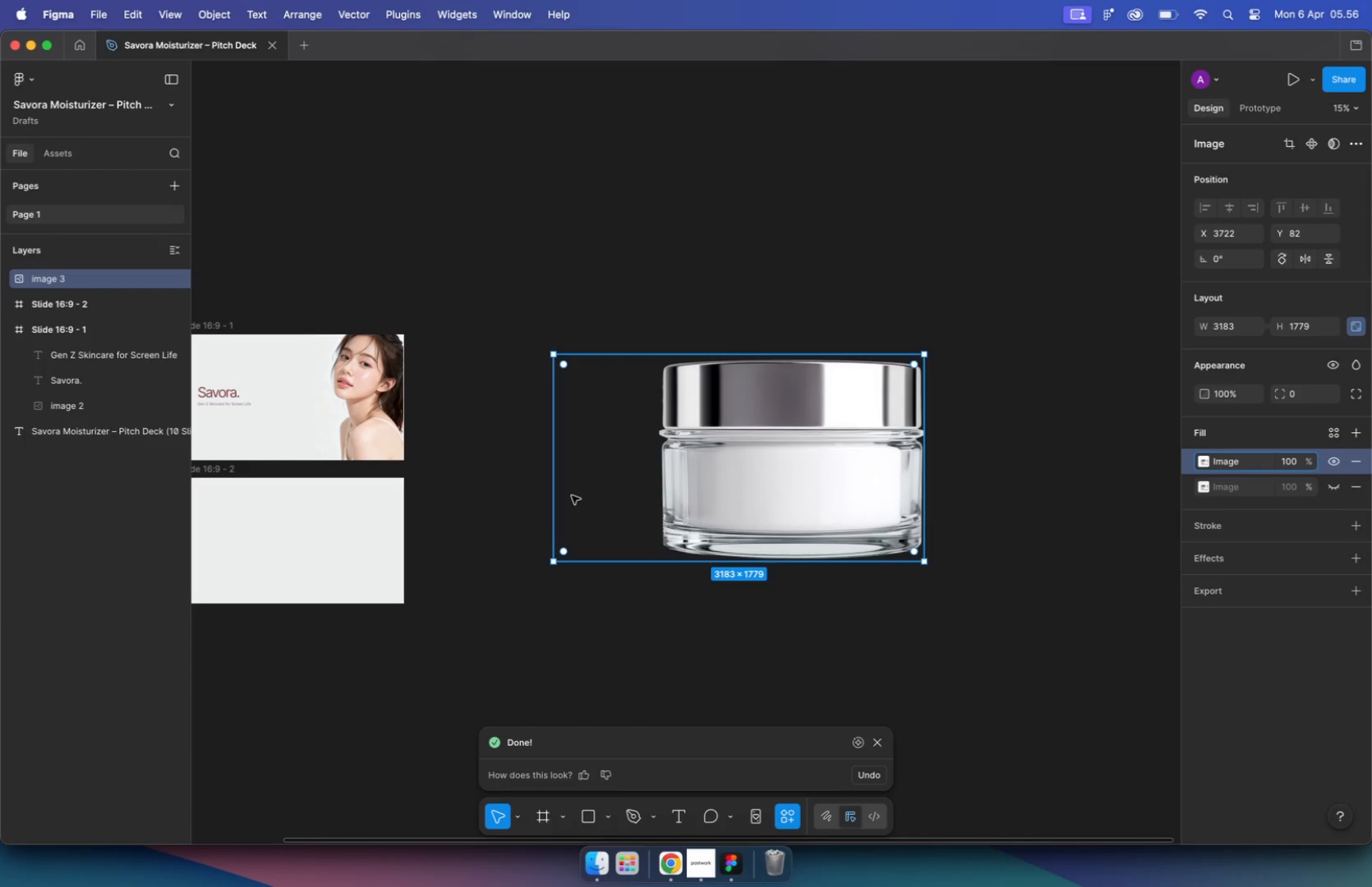 
hold_key(key=CommandLeft, duration=1.75)
left_click([1005, 492])
 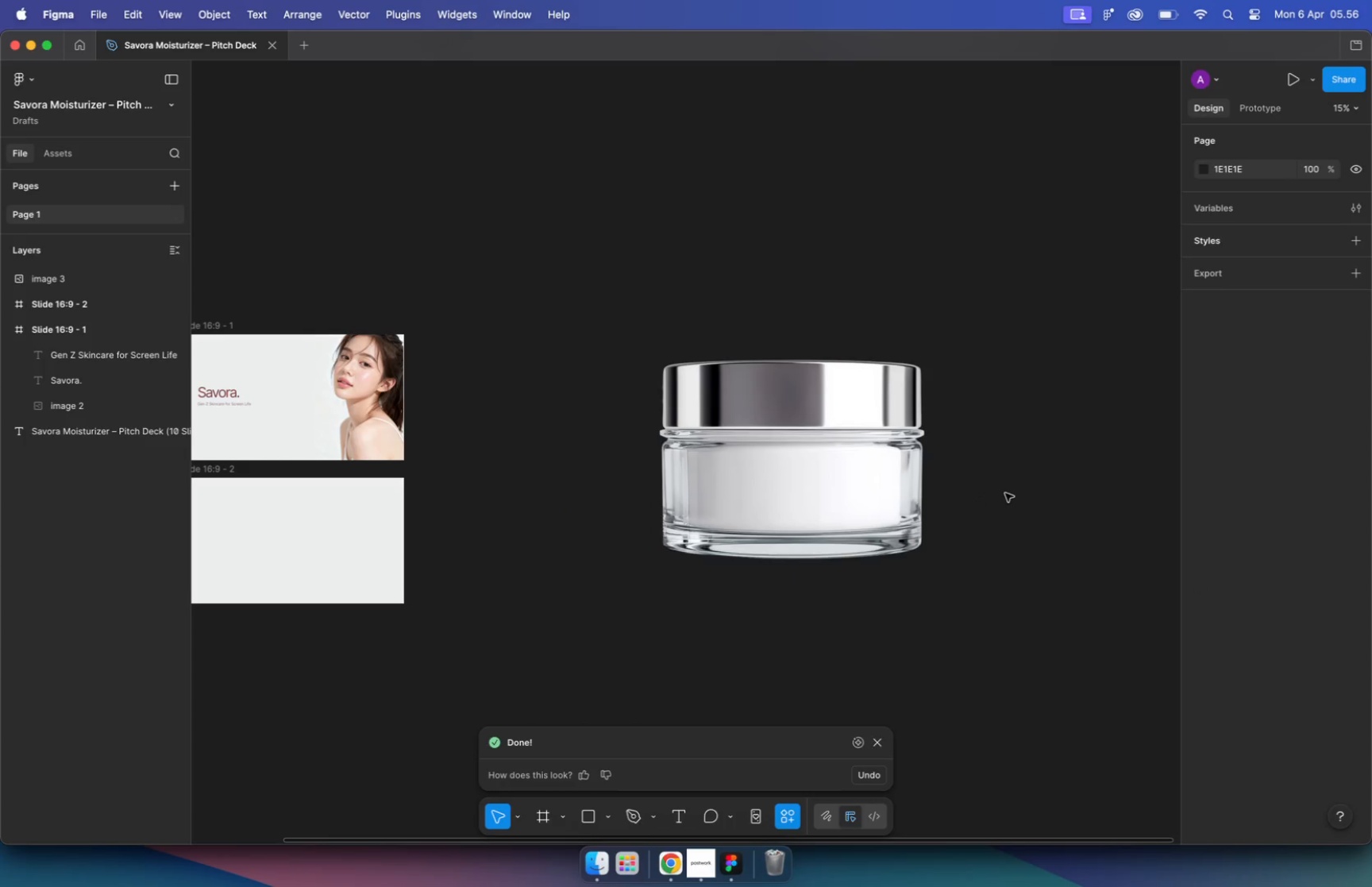 
left_click([932, 493])
 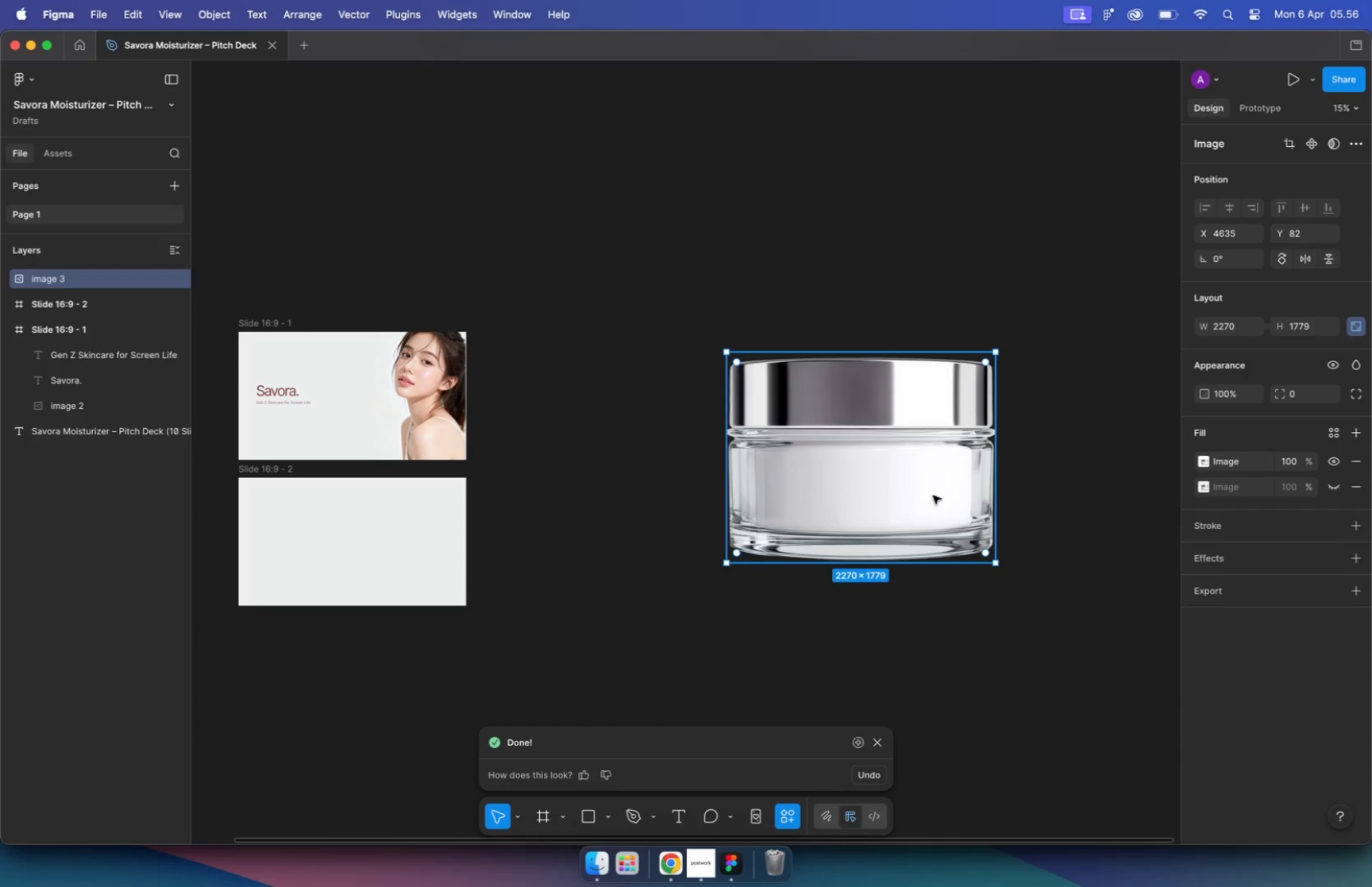 
scroll: coordinate [933, 494], scroll_direction: up, amount: 1.0
 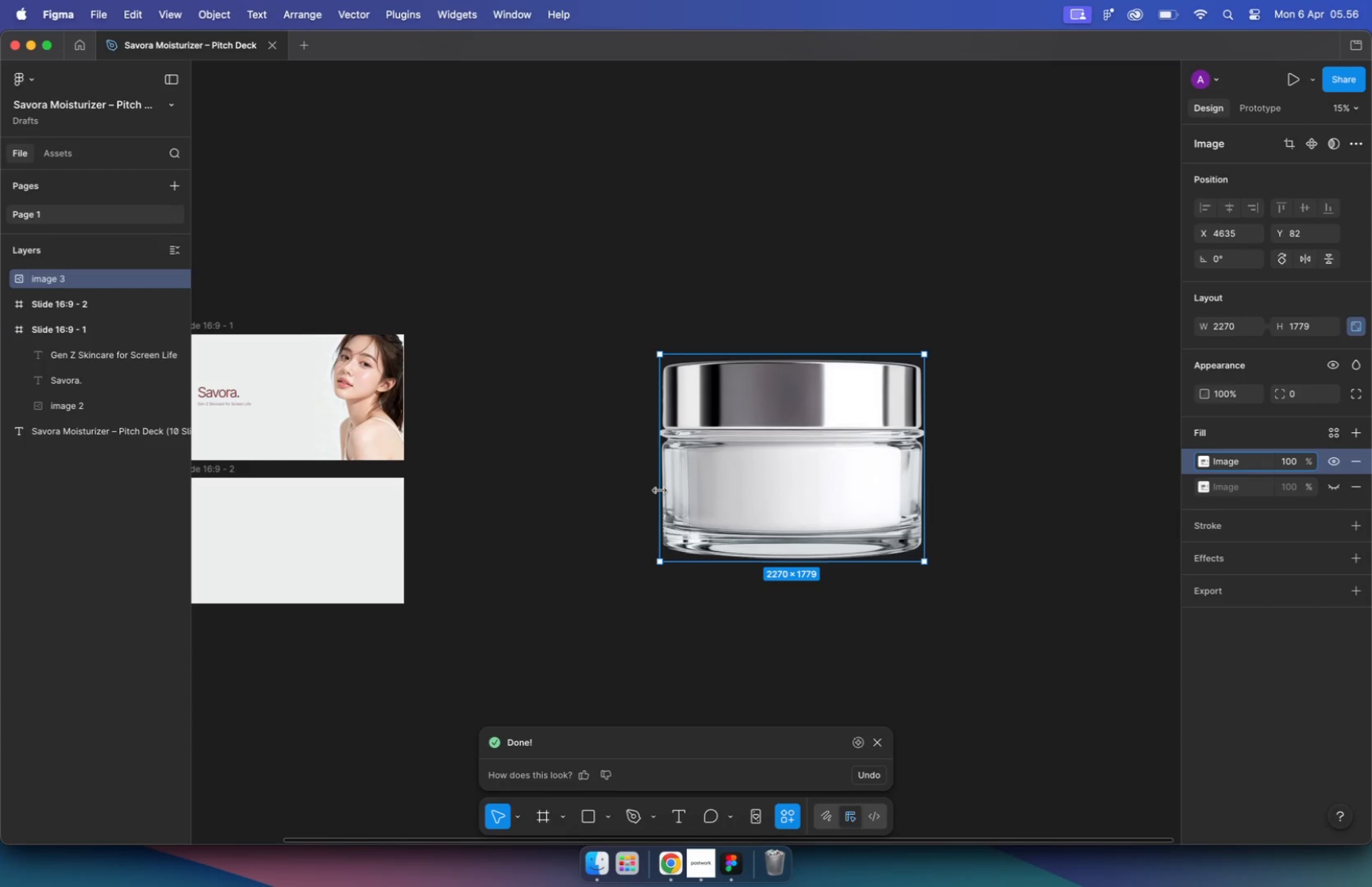 
left_click_drag(start_coordinate=[932, 496], to_coordinate=[371, 488])
 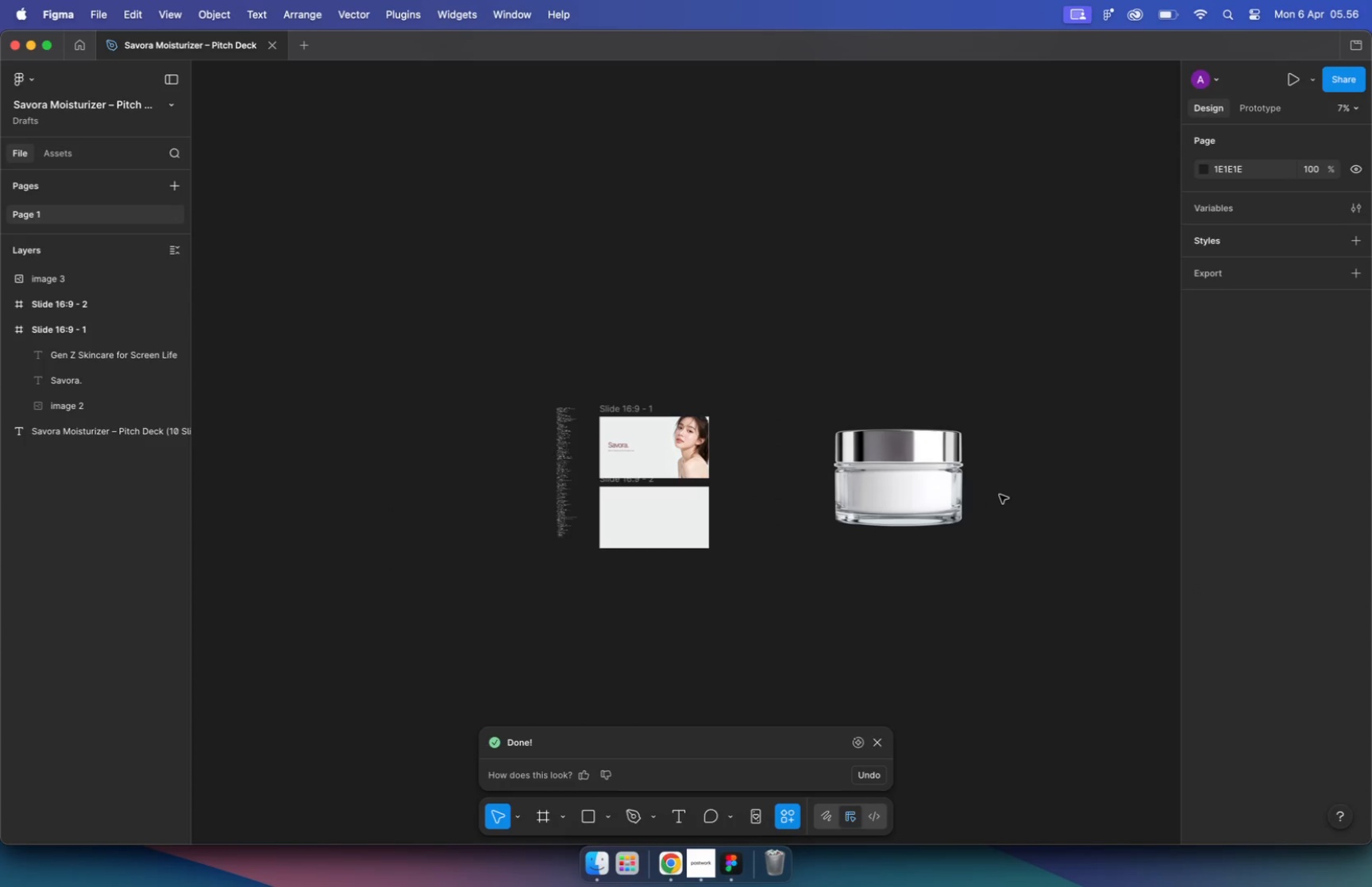 
hold_key(key=CommandLeft, duration=1.02)
scroll: coordinate [645, 510], scroll_direction: up, amount: 1.0
 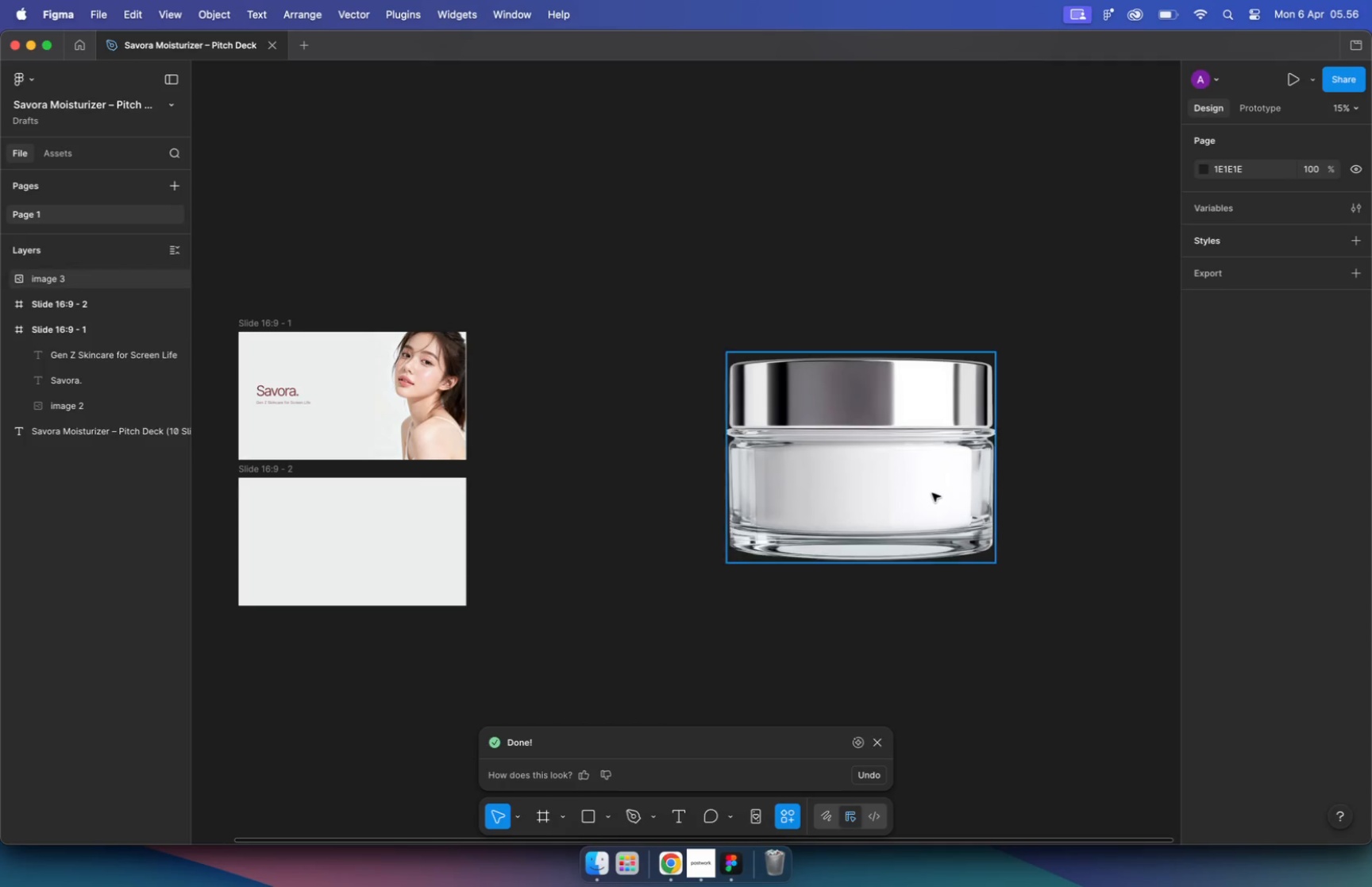 
key(Meta+CommandLeft)
 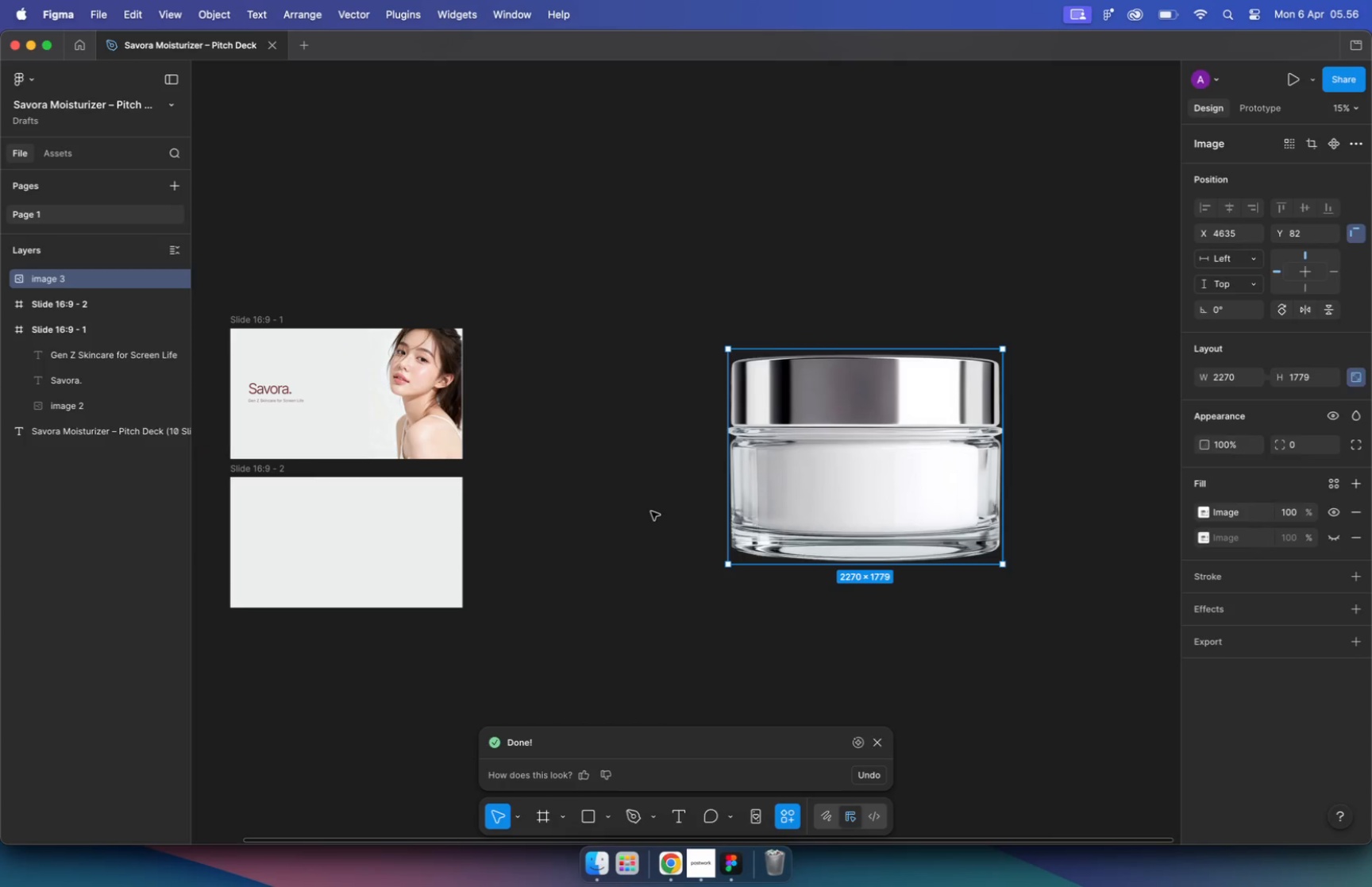 
key(Meta+Z)
 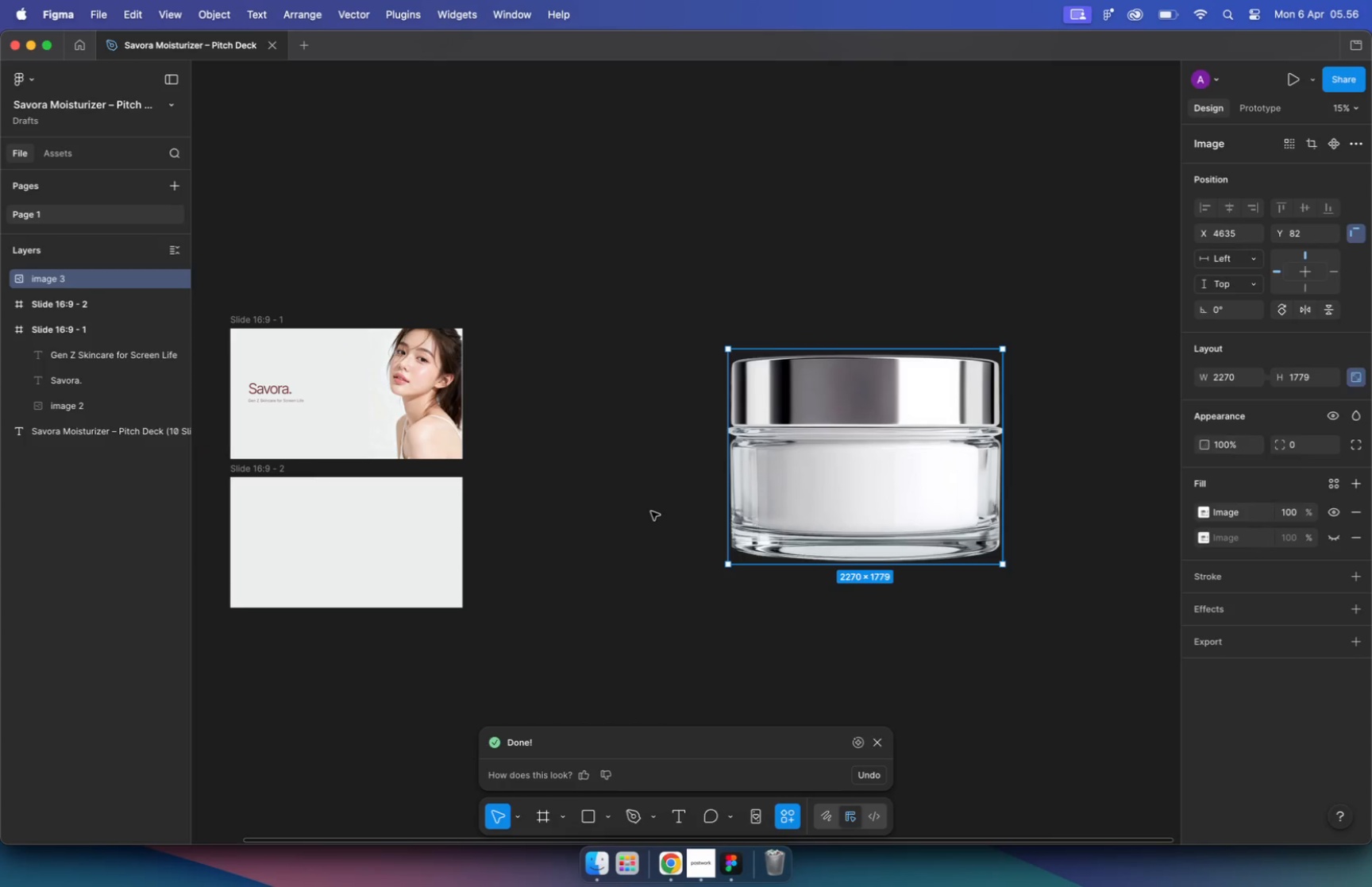 
hold_key(key=CommandLeft, duration=0.94)
scroll: coordinate [556, 503], scroll_direction: down, amount: 1.0
 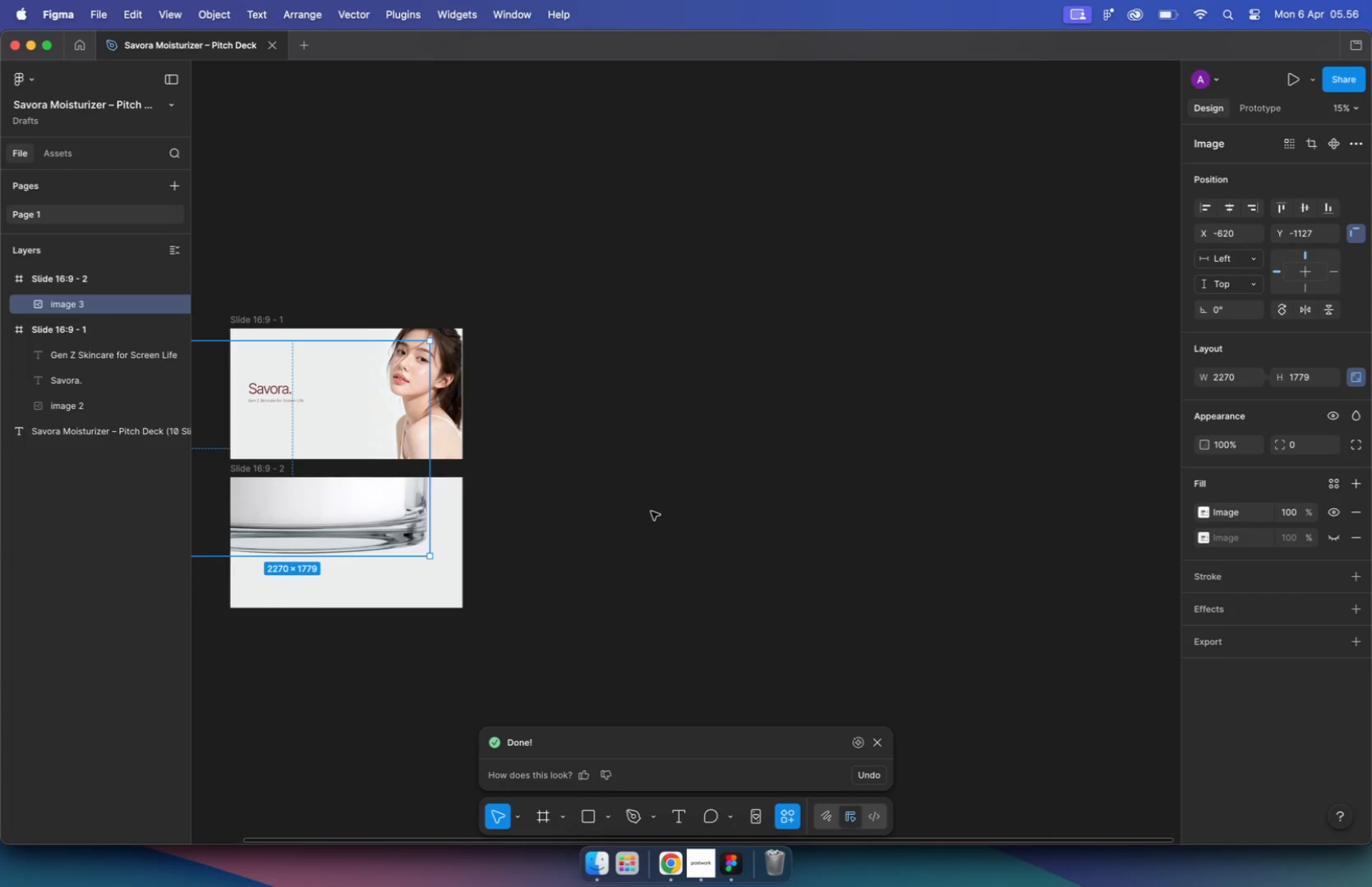 
left_click_drag(start_coordinate=[1033, 511], to_coordinate=[642, 441])
 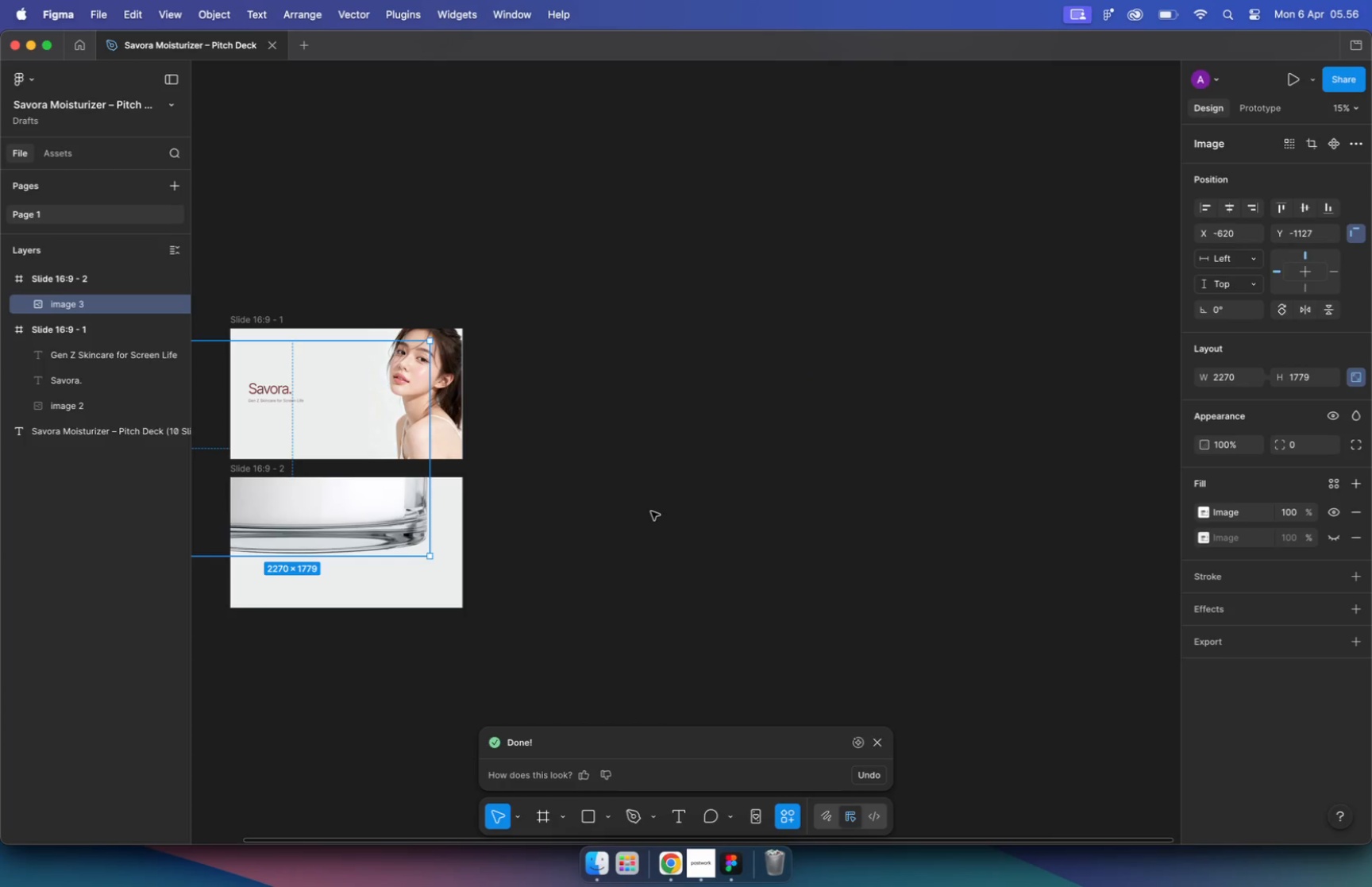 
hold_key(key=CommandLeft, duration=0.45)
scroll: coordinate [617, 437], scroll_direction: up, amount: 16.0
 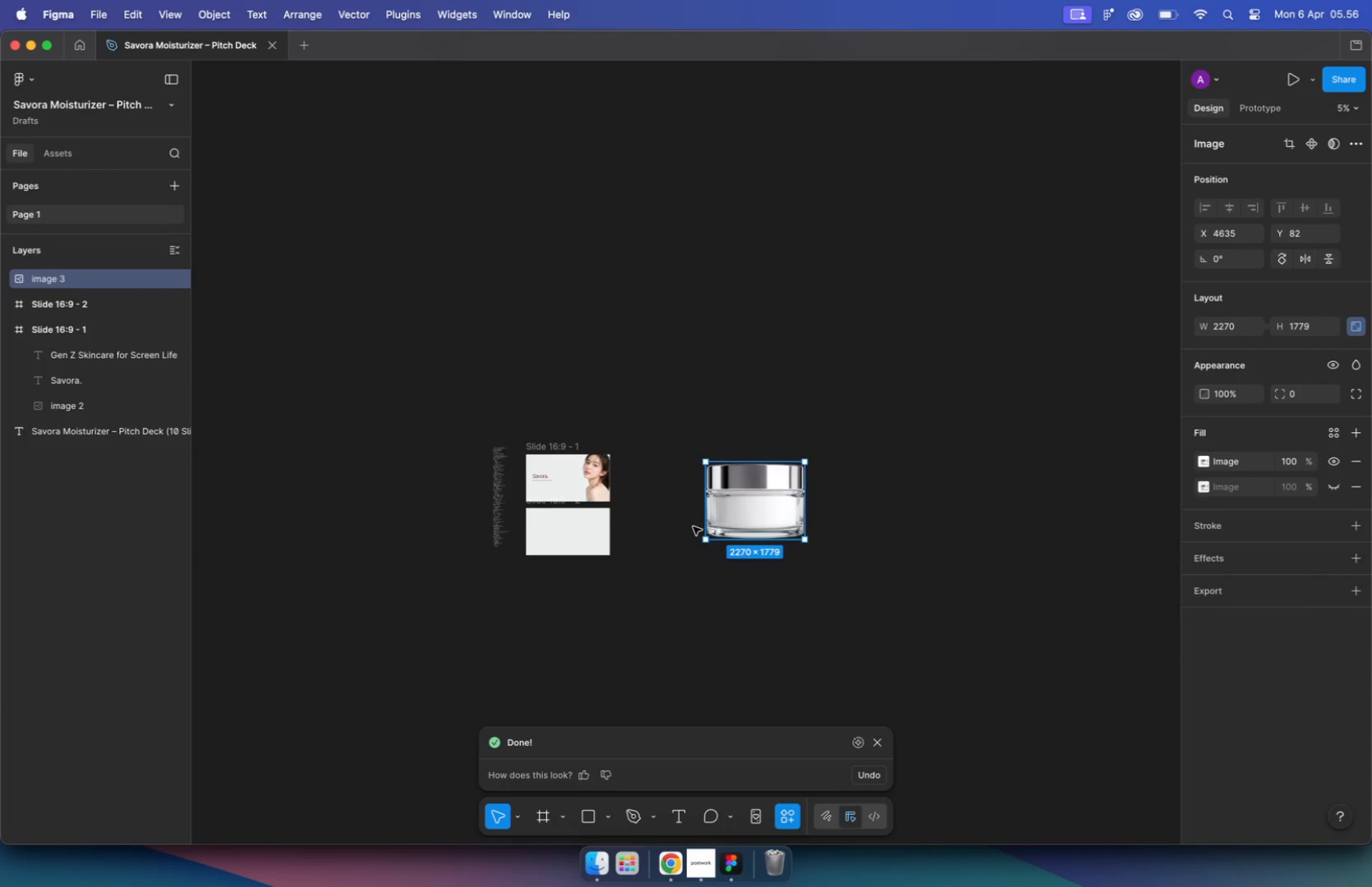 
key(Meta+CommandLeft)
 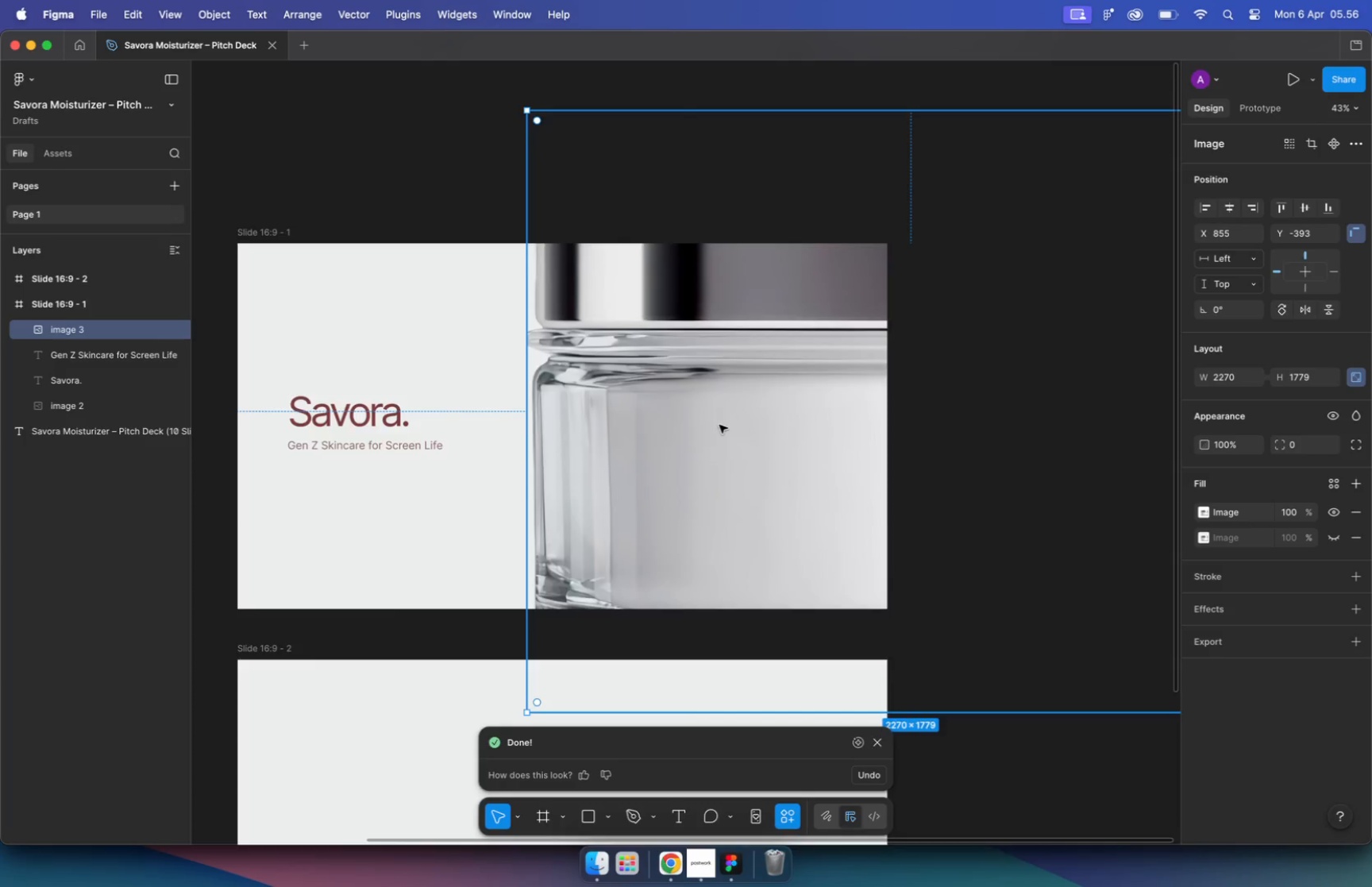 
scroll: coordinate [723, 431], scroll_direction: down, amount: 10.0
 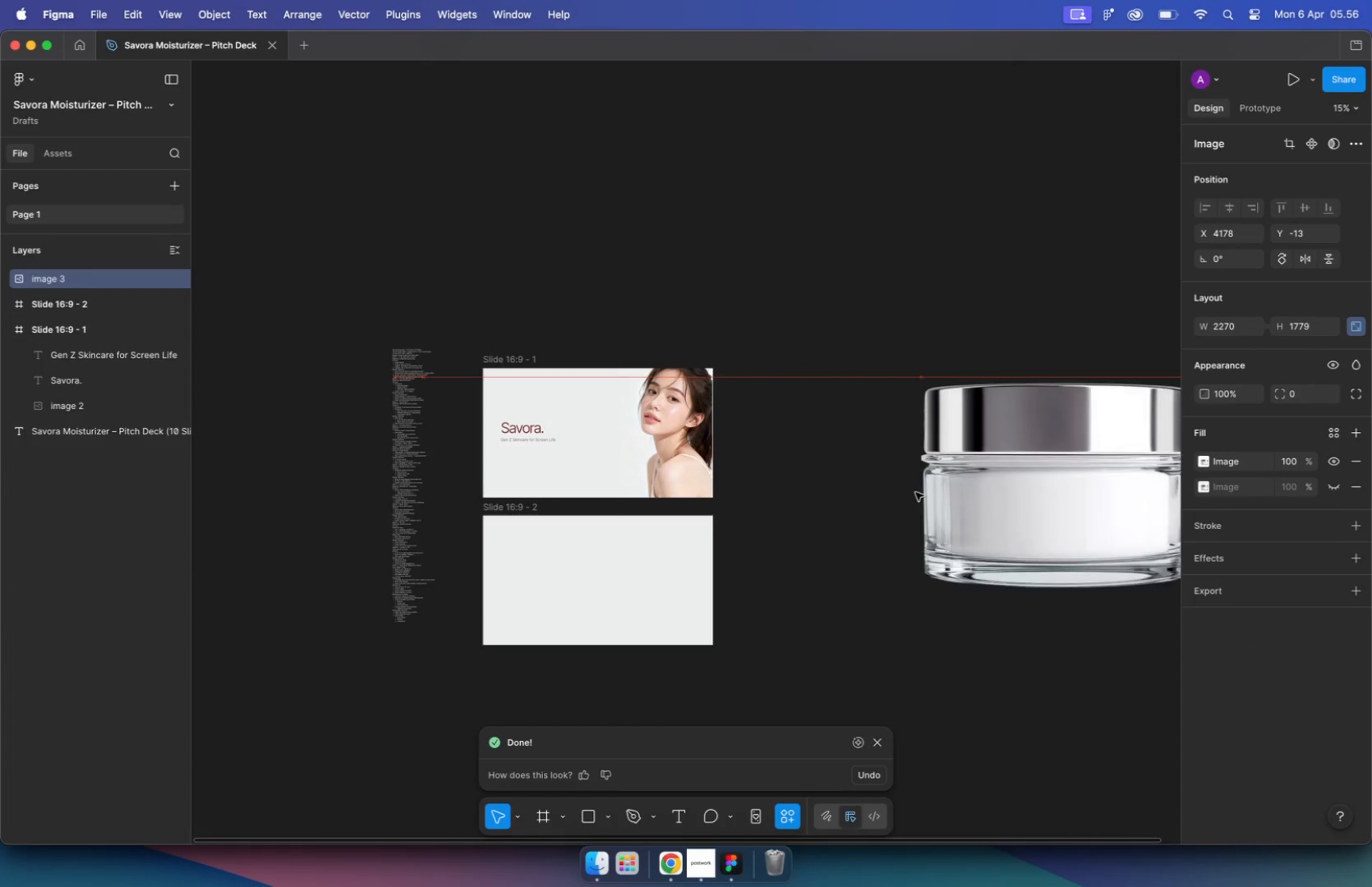 
left_click_drag(start_coordinate=[1001, 278], to_coordinate=[728, 452])
 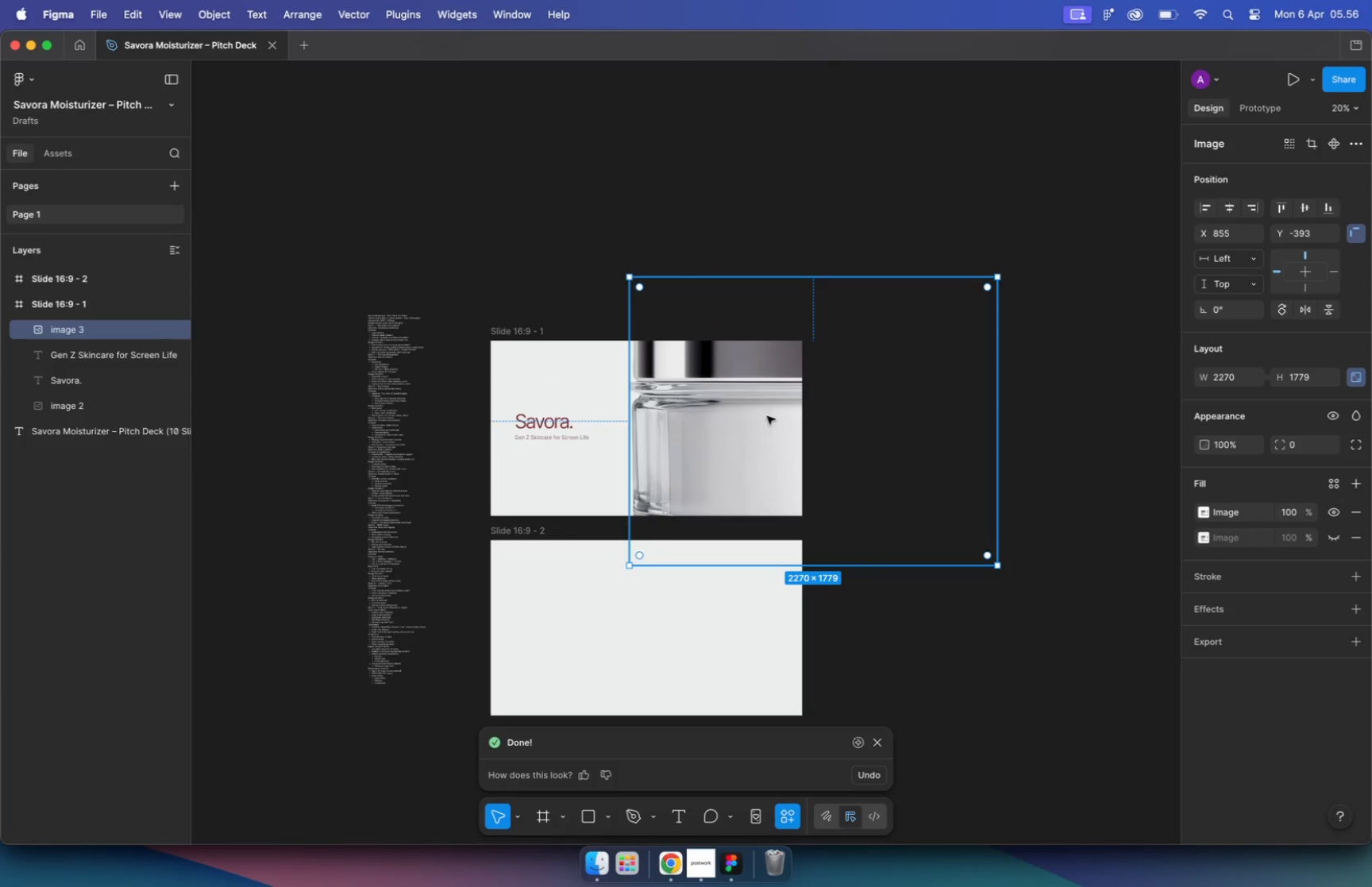 
hold_key(key=ShiftLeft, duration=1.09)
 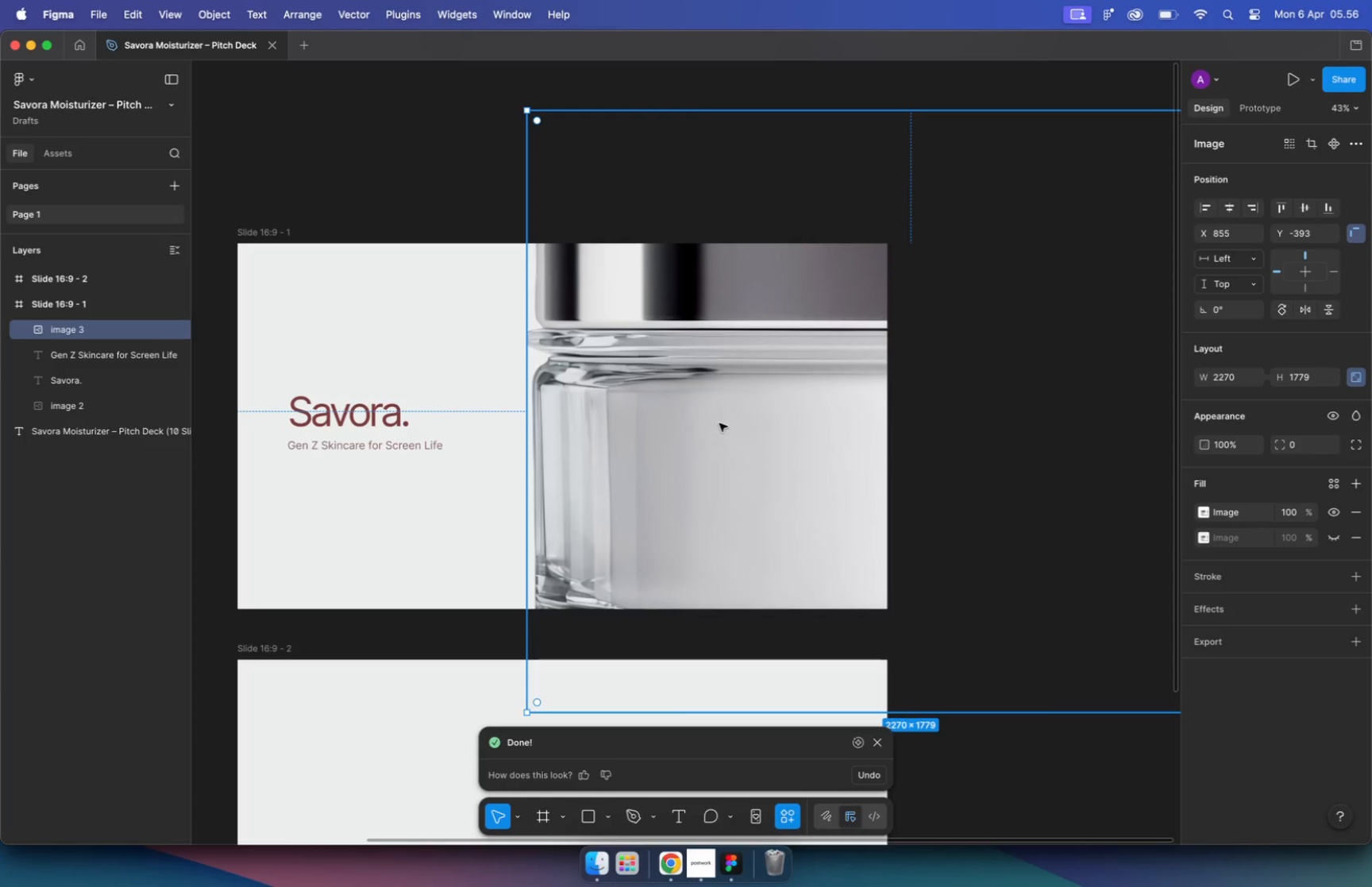 
hold_key(key=CommandLeft, duration=0.51)
left_click_drag(start_coordinate=[684, 492], to_coordinate=[673, 435])
 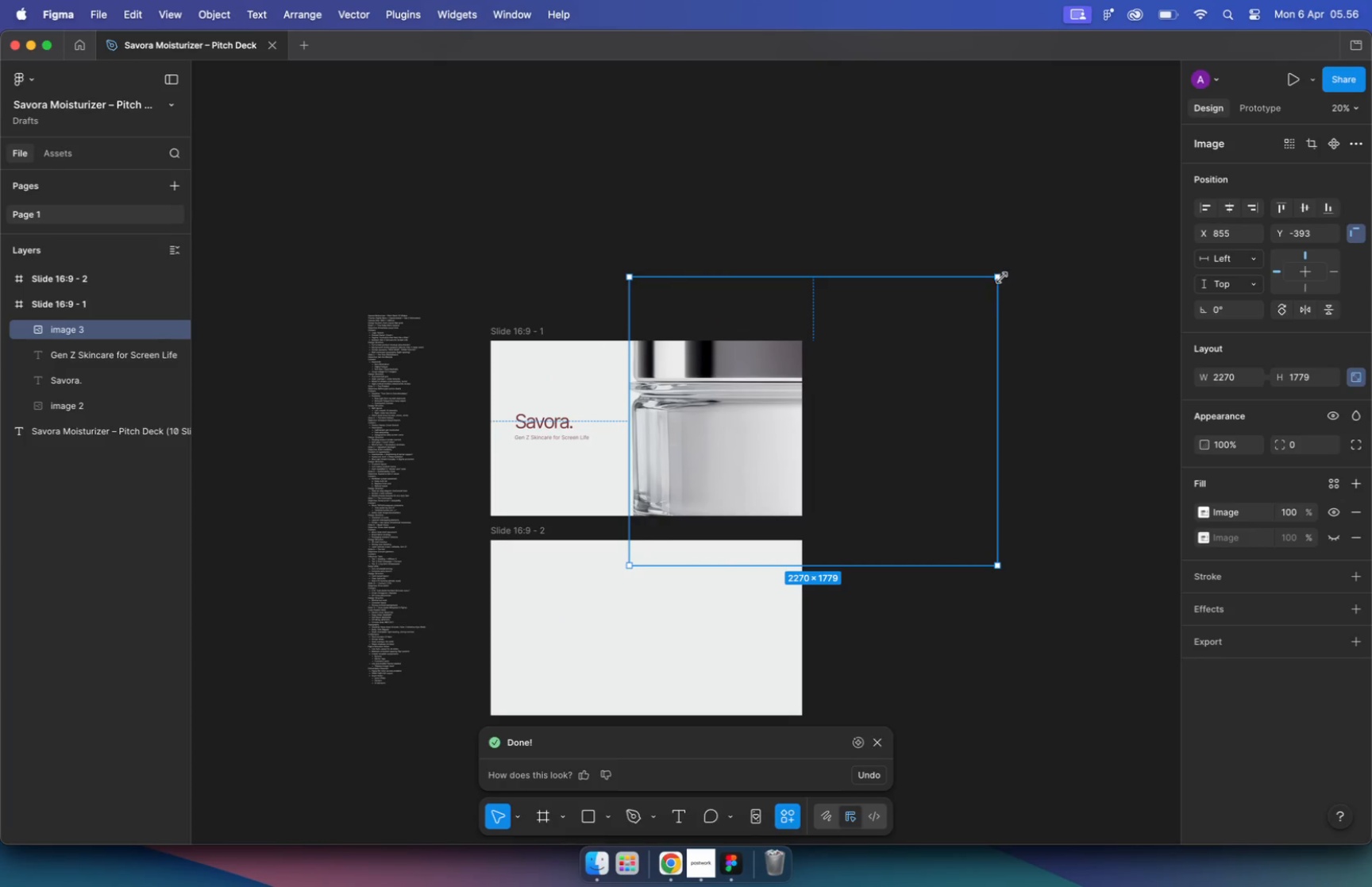 
hold_key(key=CommandLeft, duration=0.8)
scroll: coordinate [671, 442], scroll_direction: up, amount: 24.0
 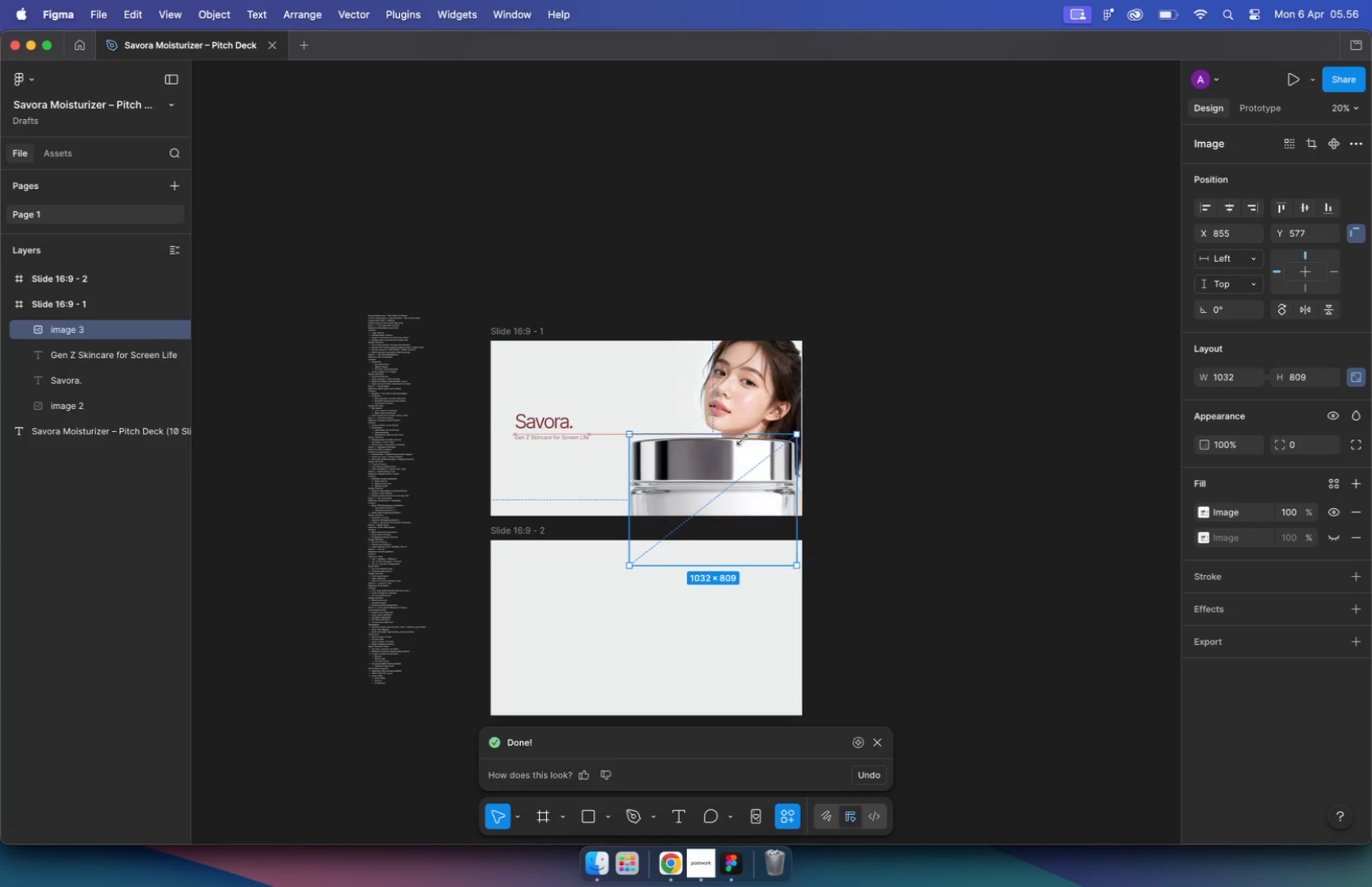 
hold_key(key=CommandLeft, duration=0.59)
scroll: coordinate [809, 457], scroll_direction: down, amount: 1.0
 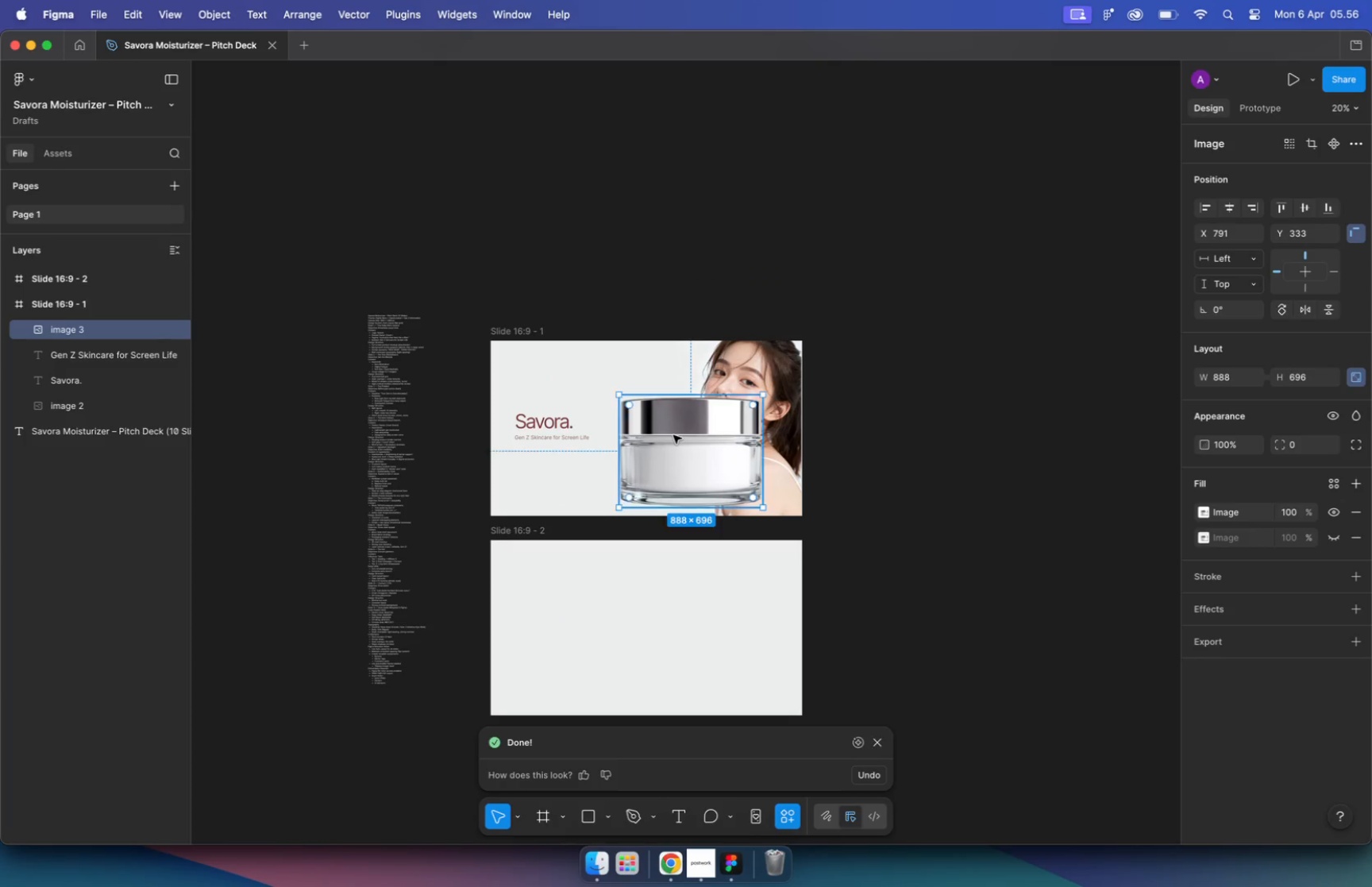 
left_click_drag(start_coordinate=[969, 295], to_coordinate=[760, 471])
 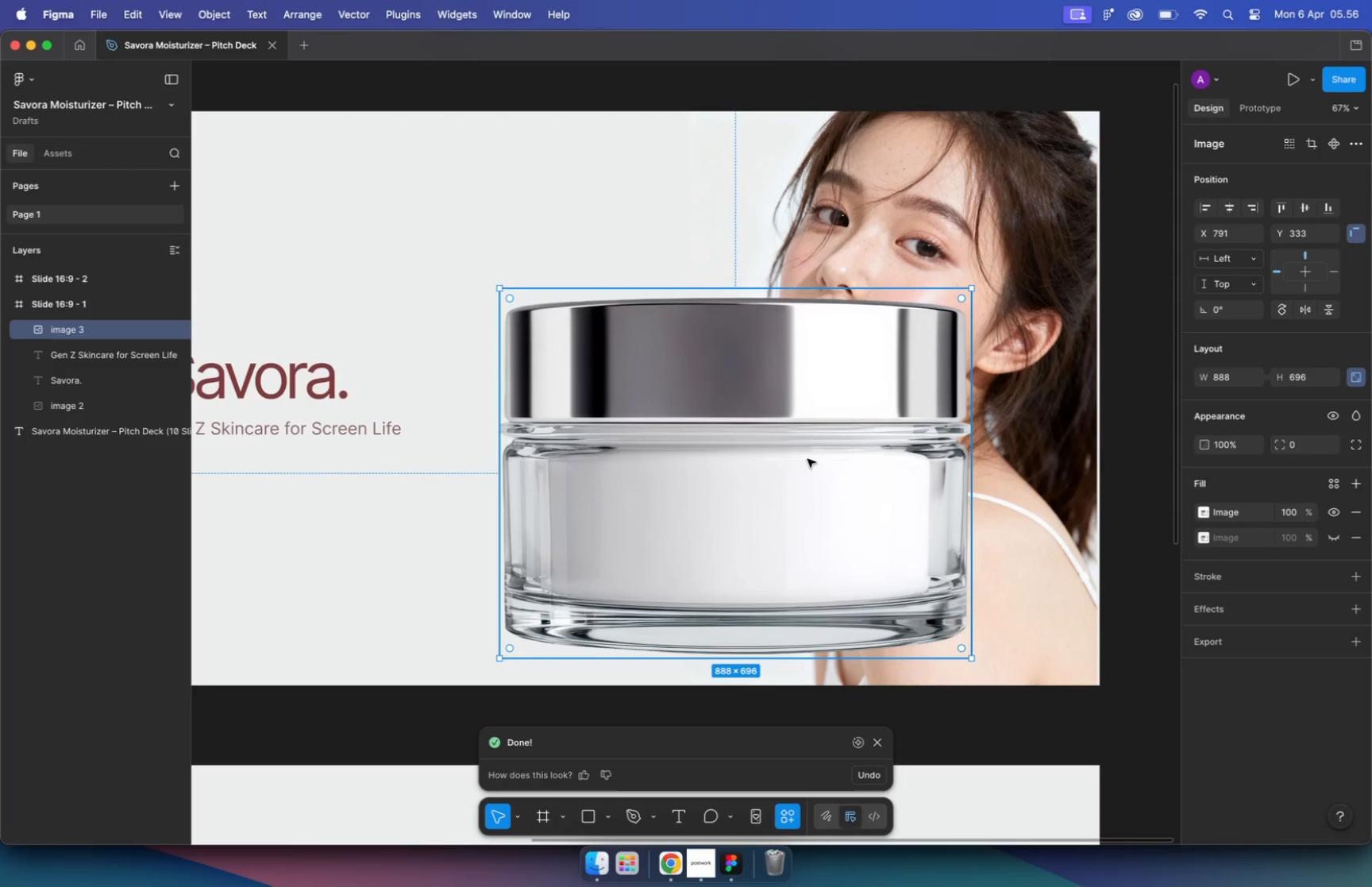 
hold_key(key=ShiftLeft, duration=0.7)
 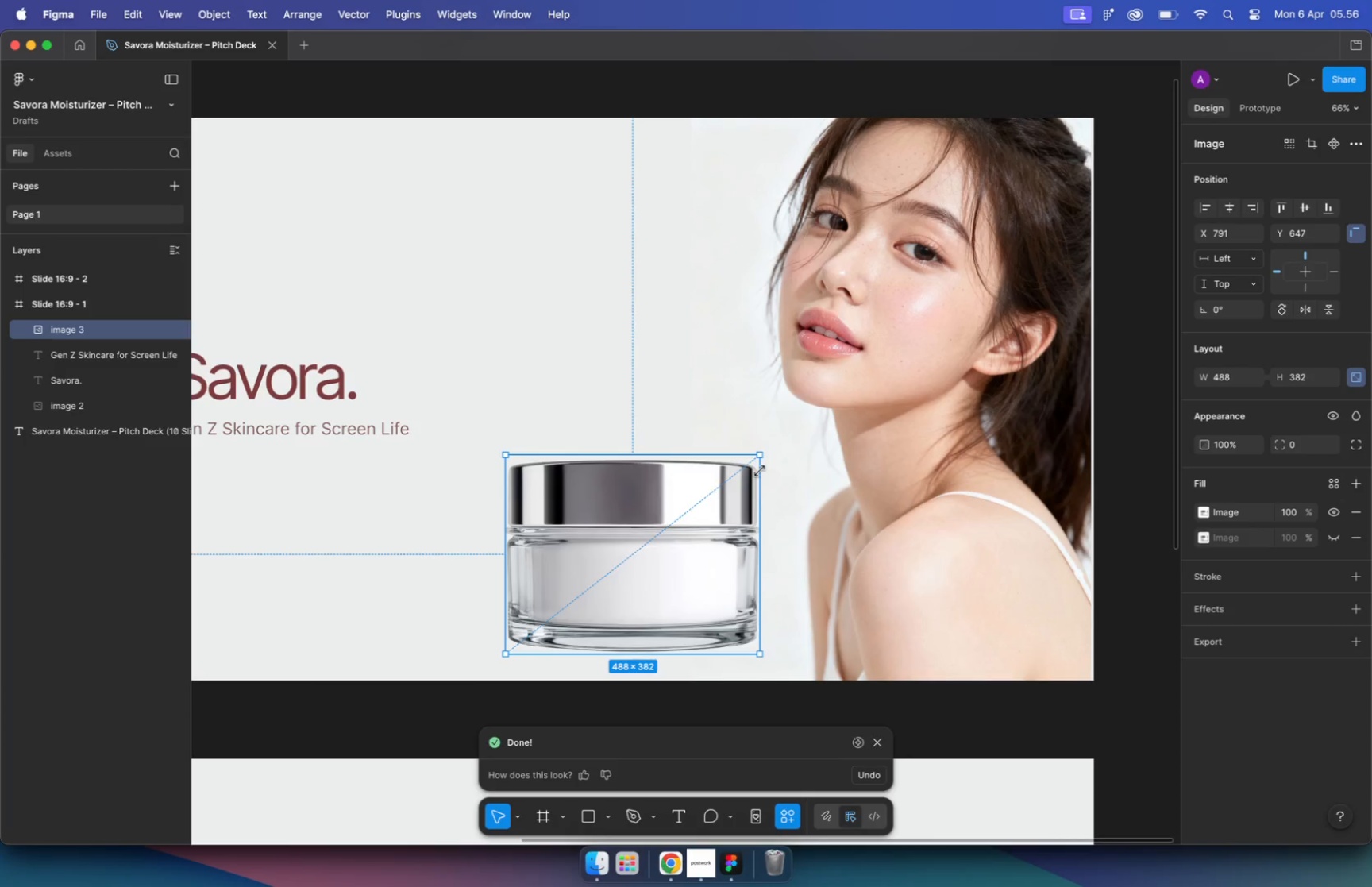 
left_click([703, 863])